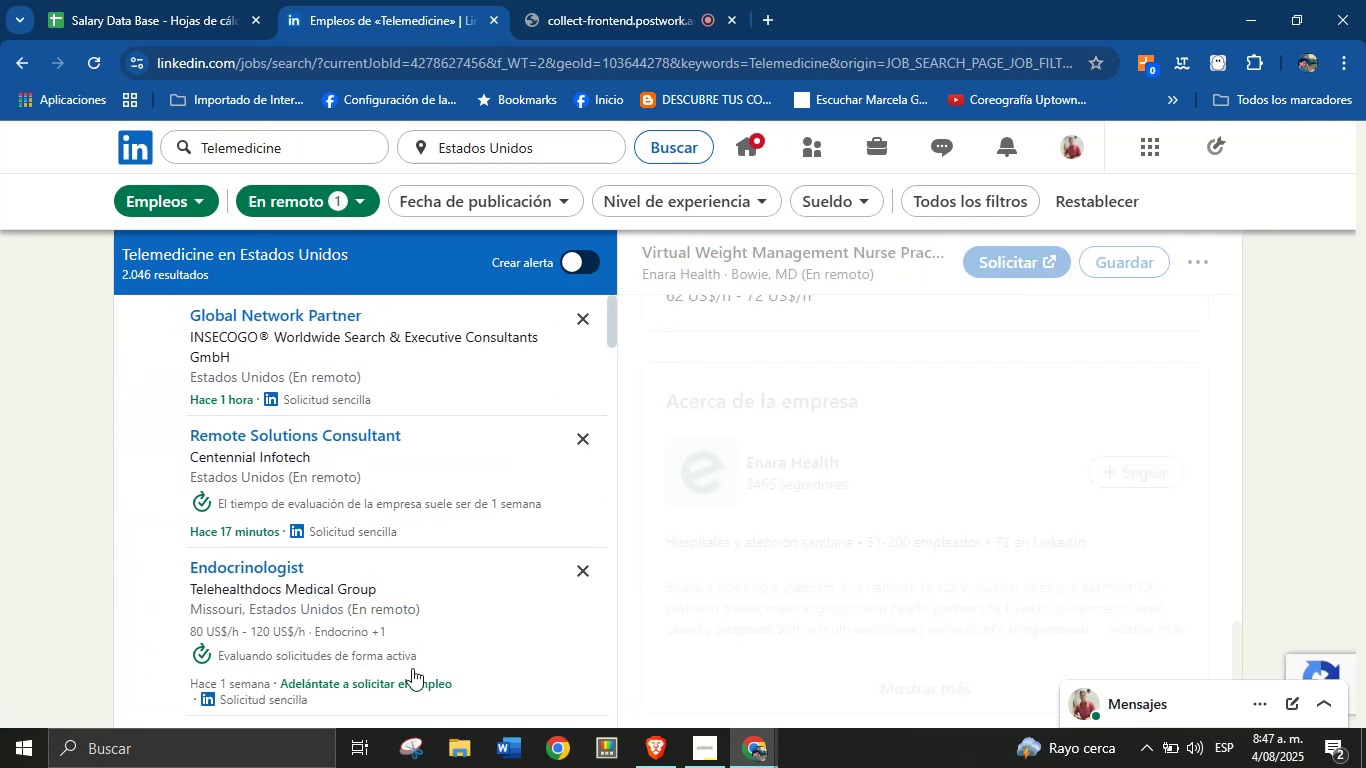 
scroll: coordinate [371, 425], scroll_direction: down, amount: 1.0
 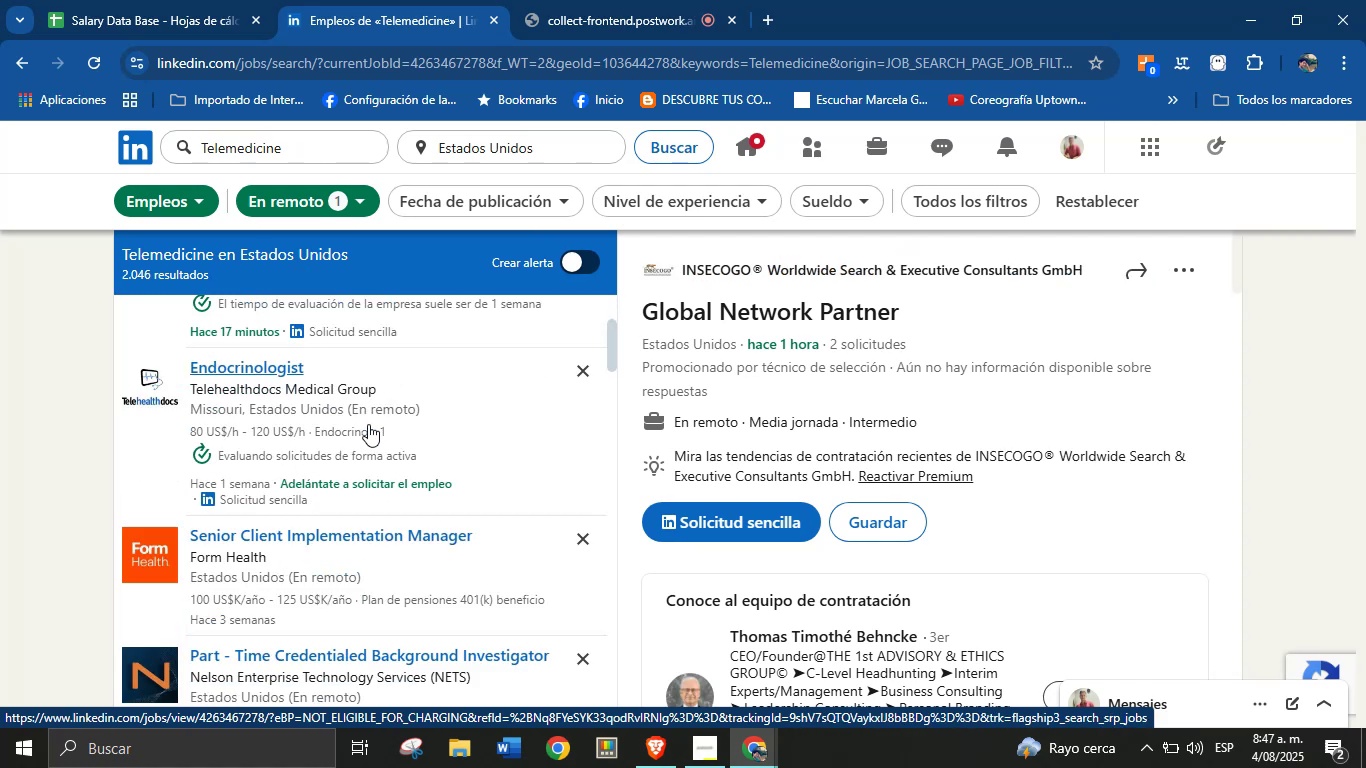 
left_click([244, 364])
 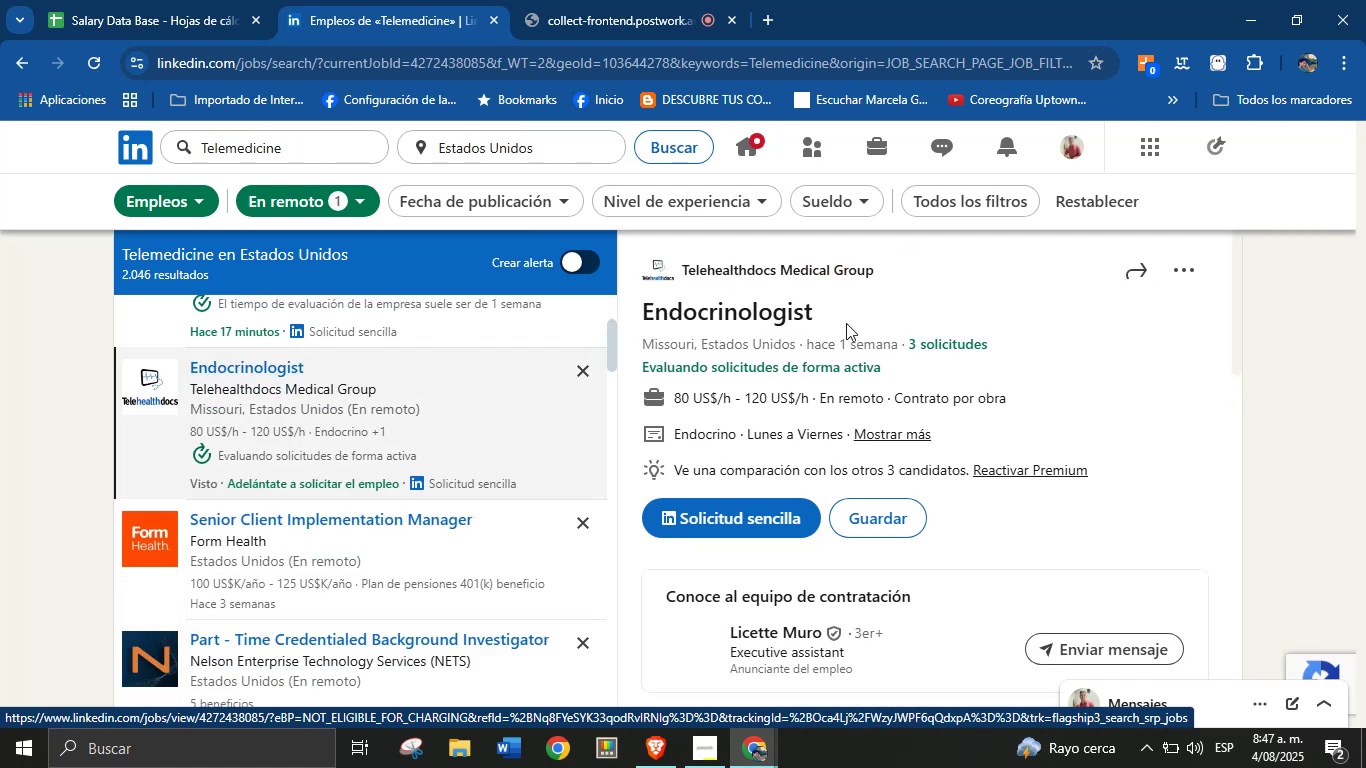 
left_click_drag(start_coordinate=[866, 301], to_coordinate=[647, 316])
 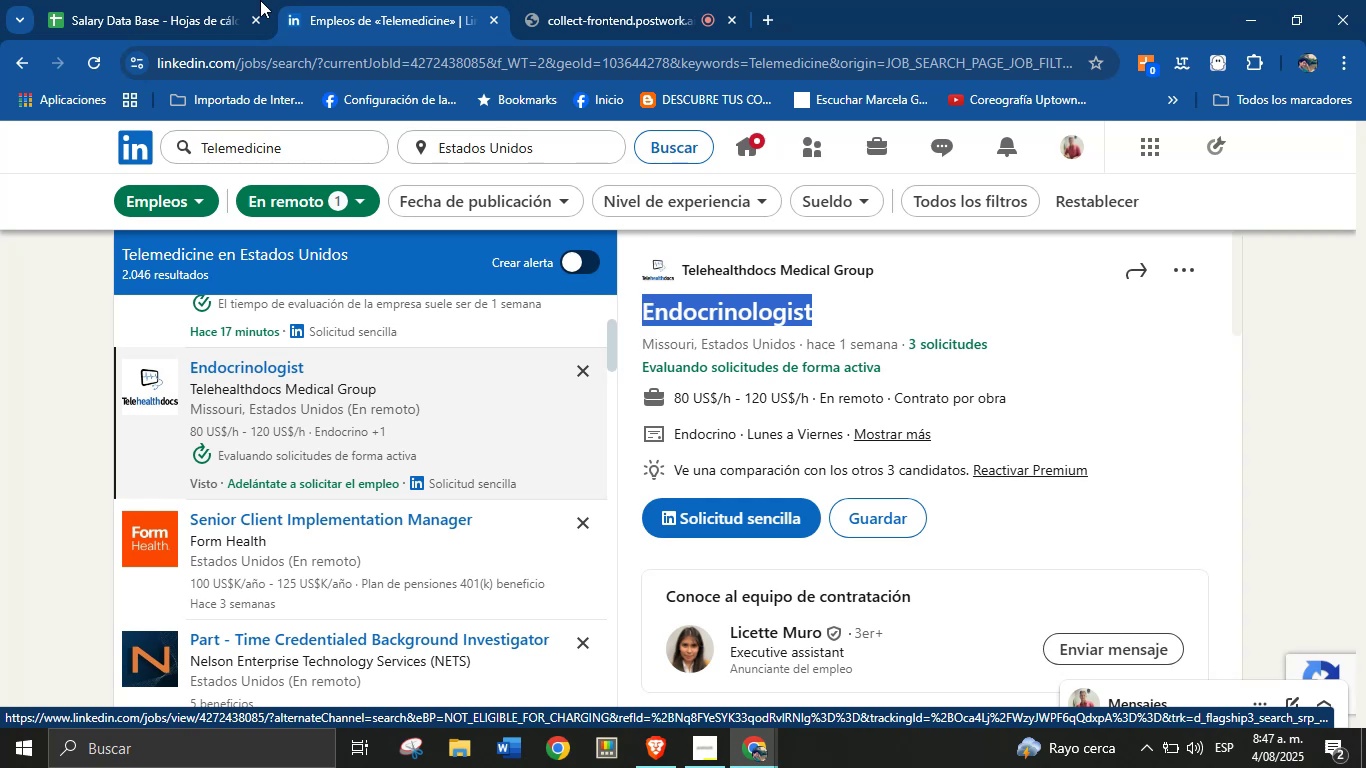 
key(Control+ControlLeft)
 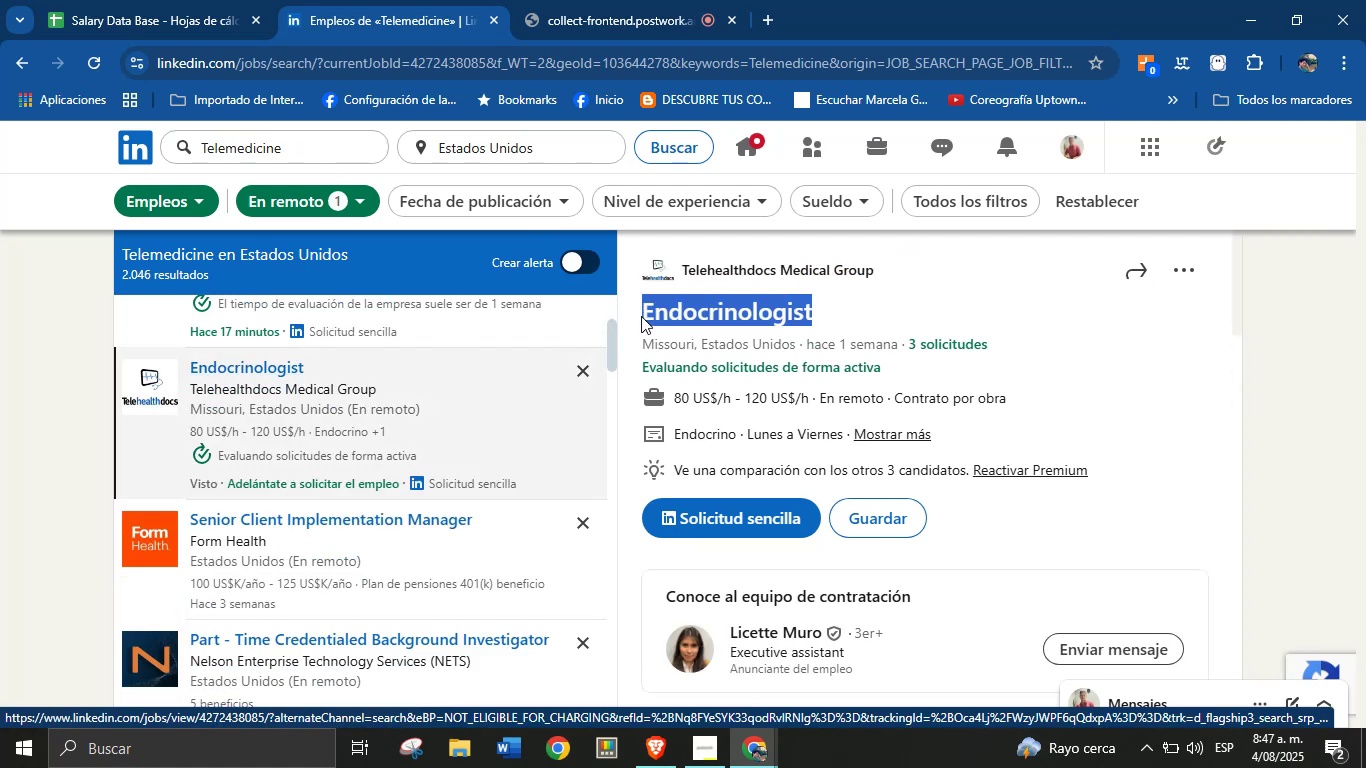 
key(Control+ControlLeft)
 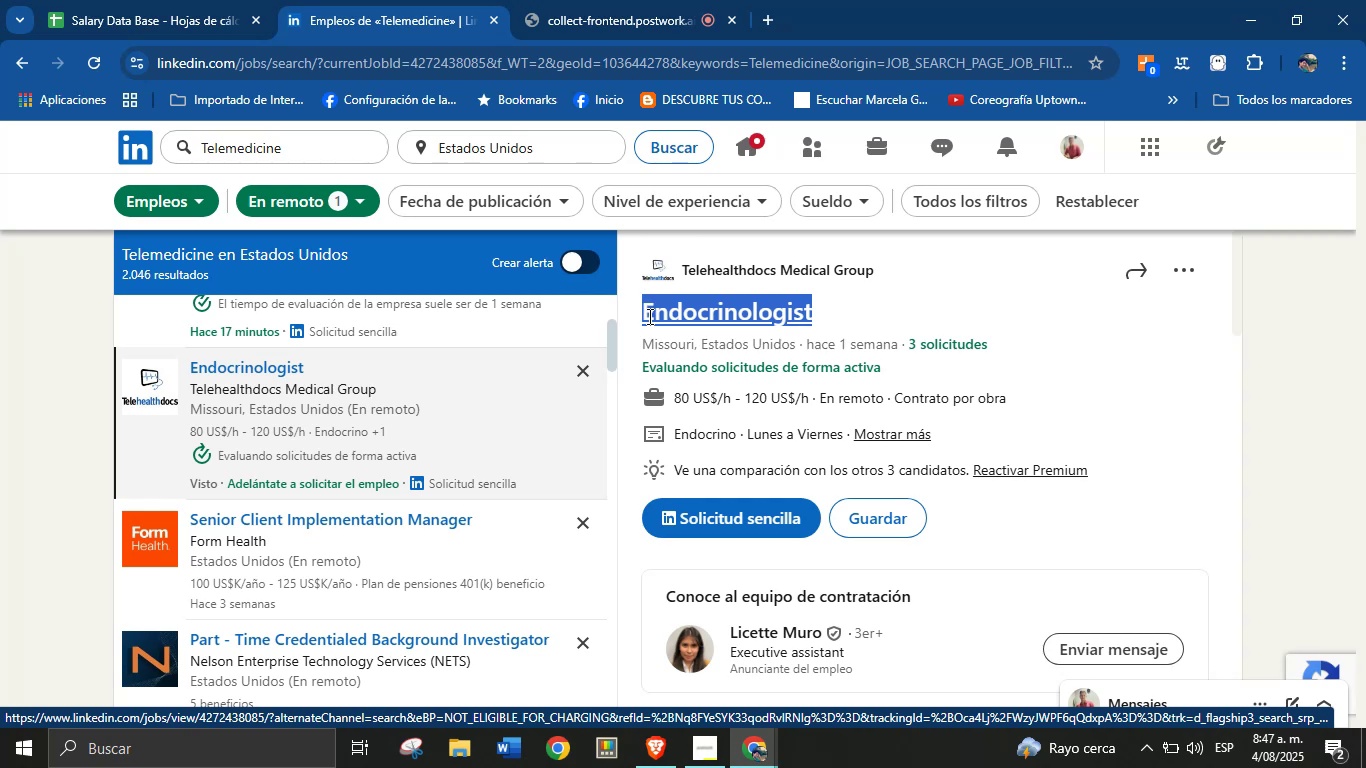 
key(Control+C)
 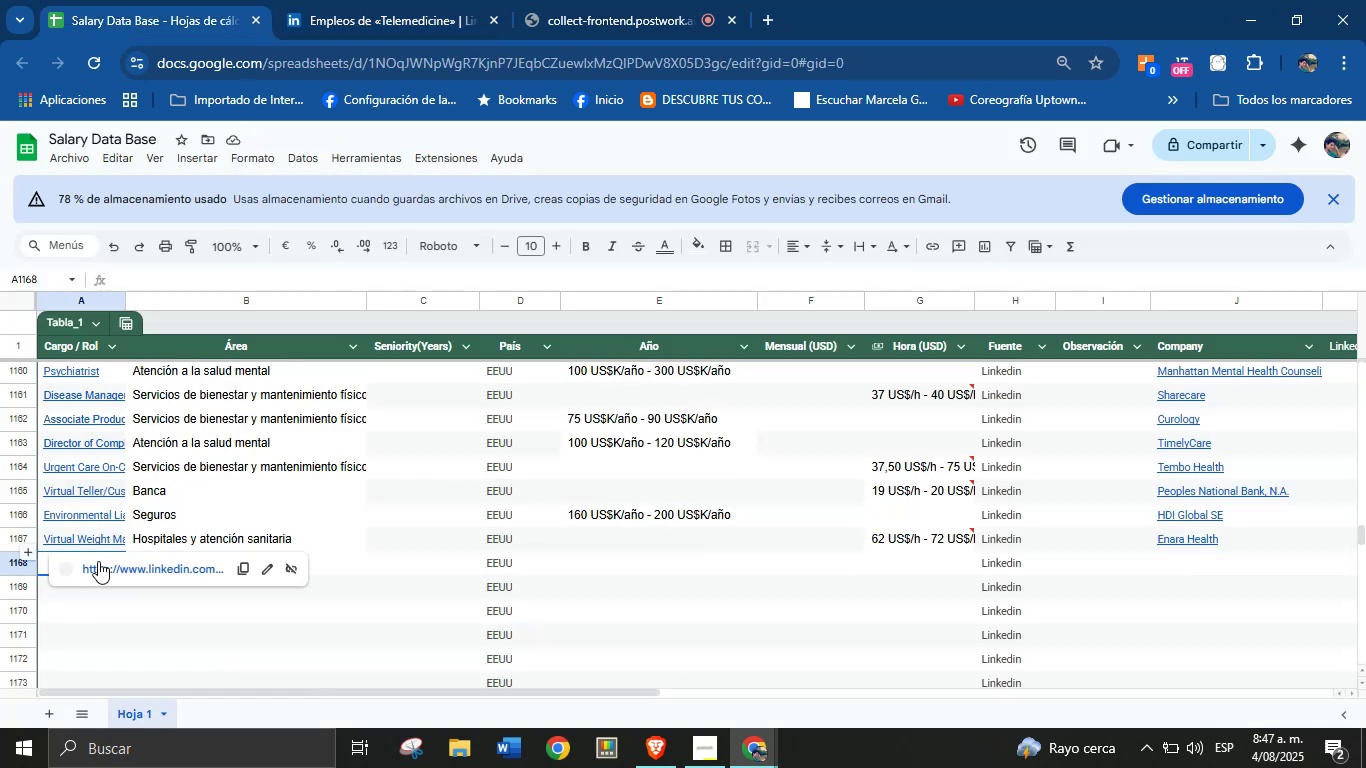 
left_click([116, 641])
 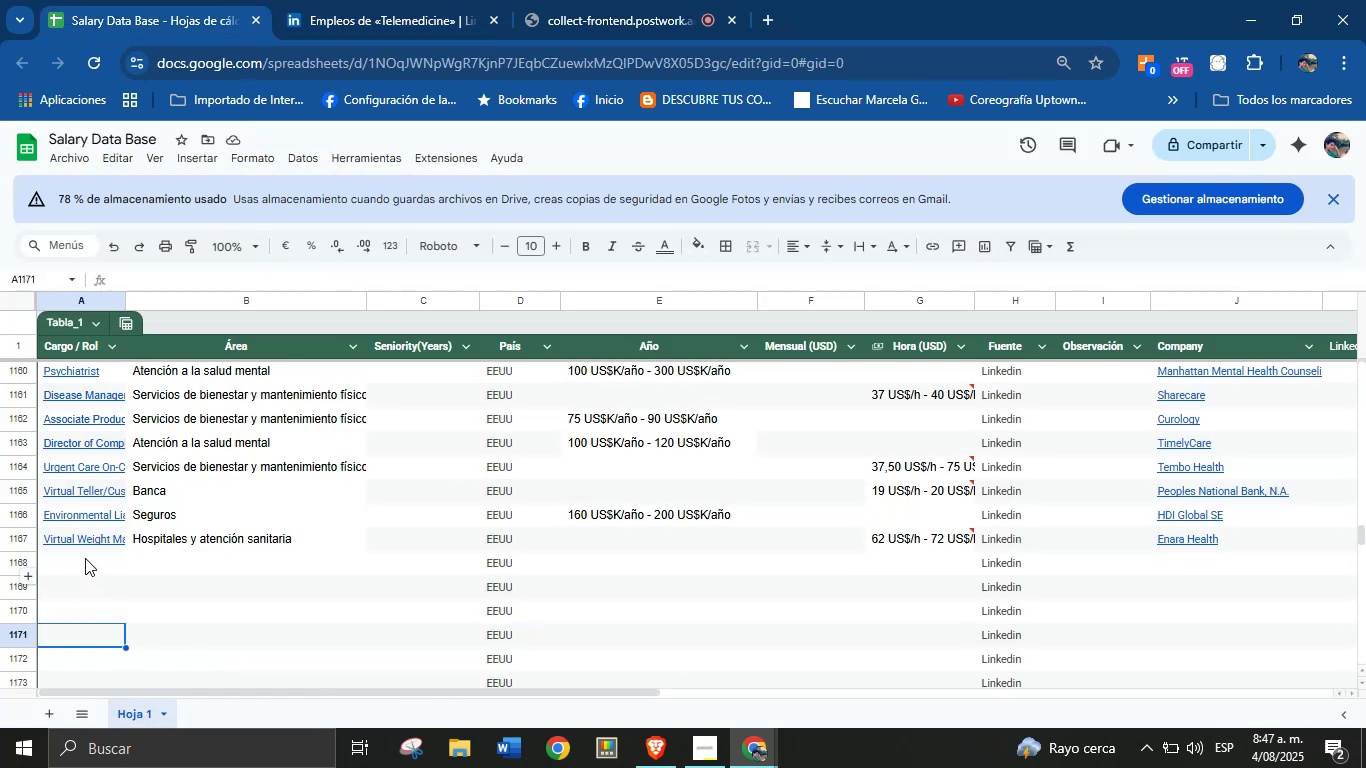 
left_click([85, 558])
 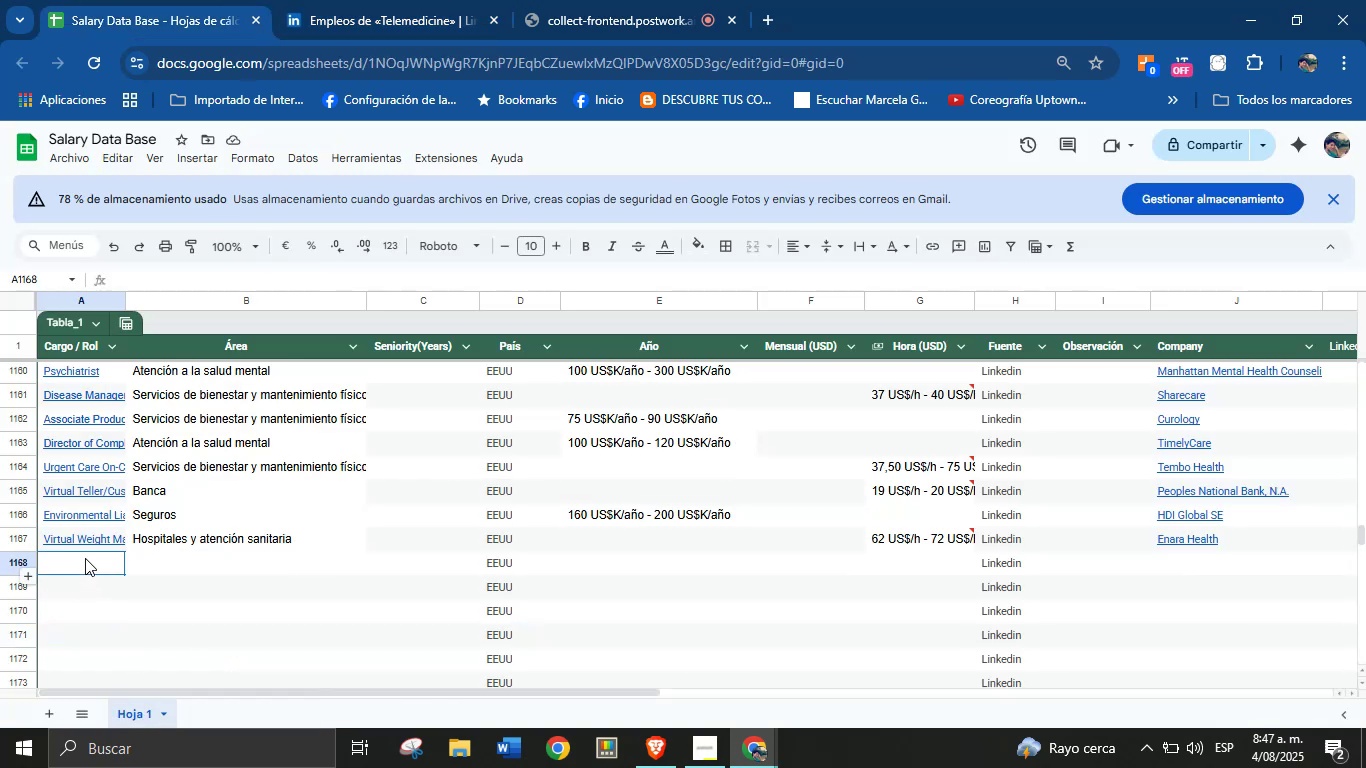 
key(Control+V)
 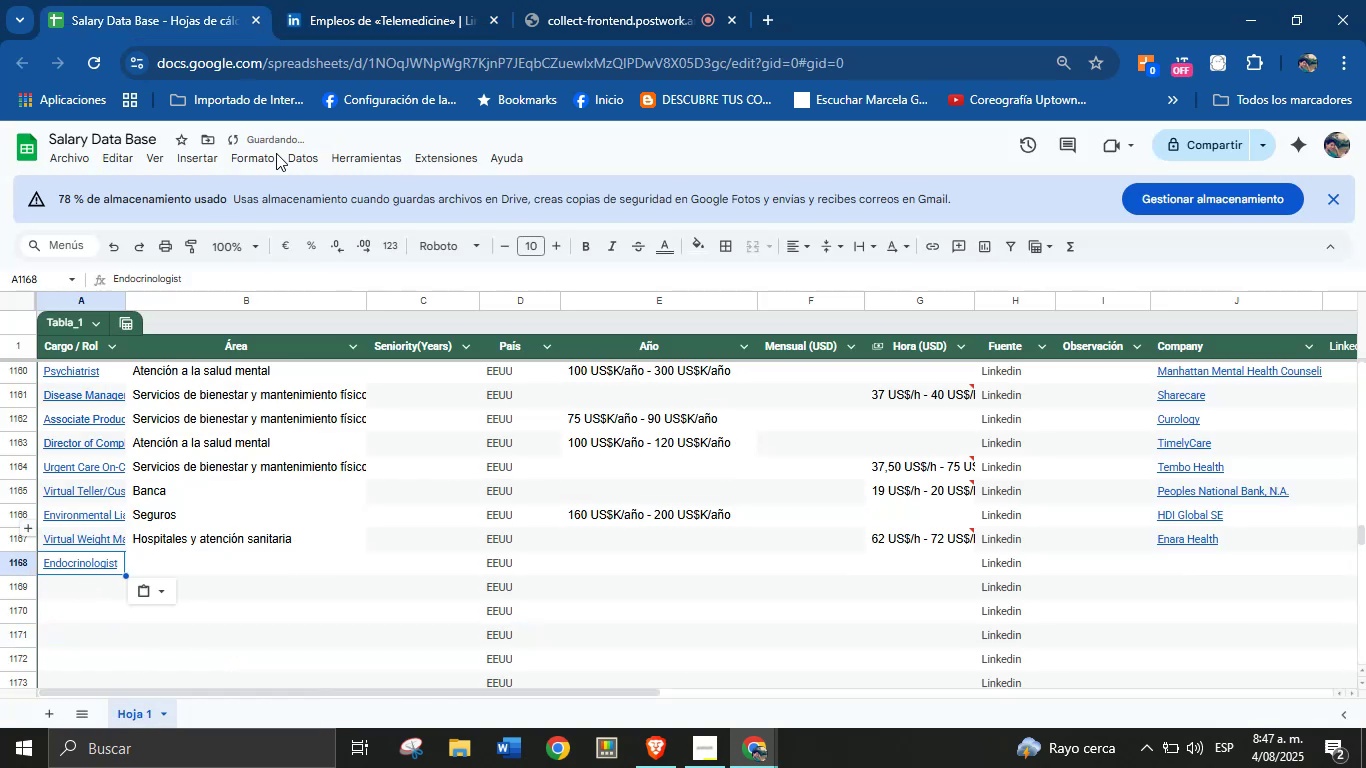 
left_click([377, 0])
 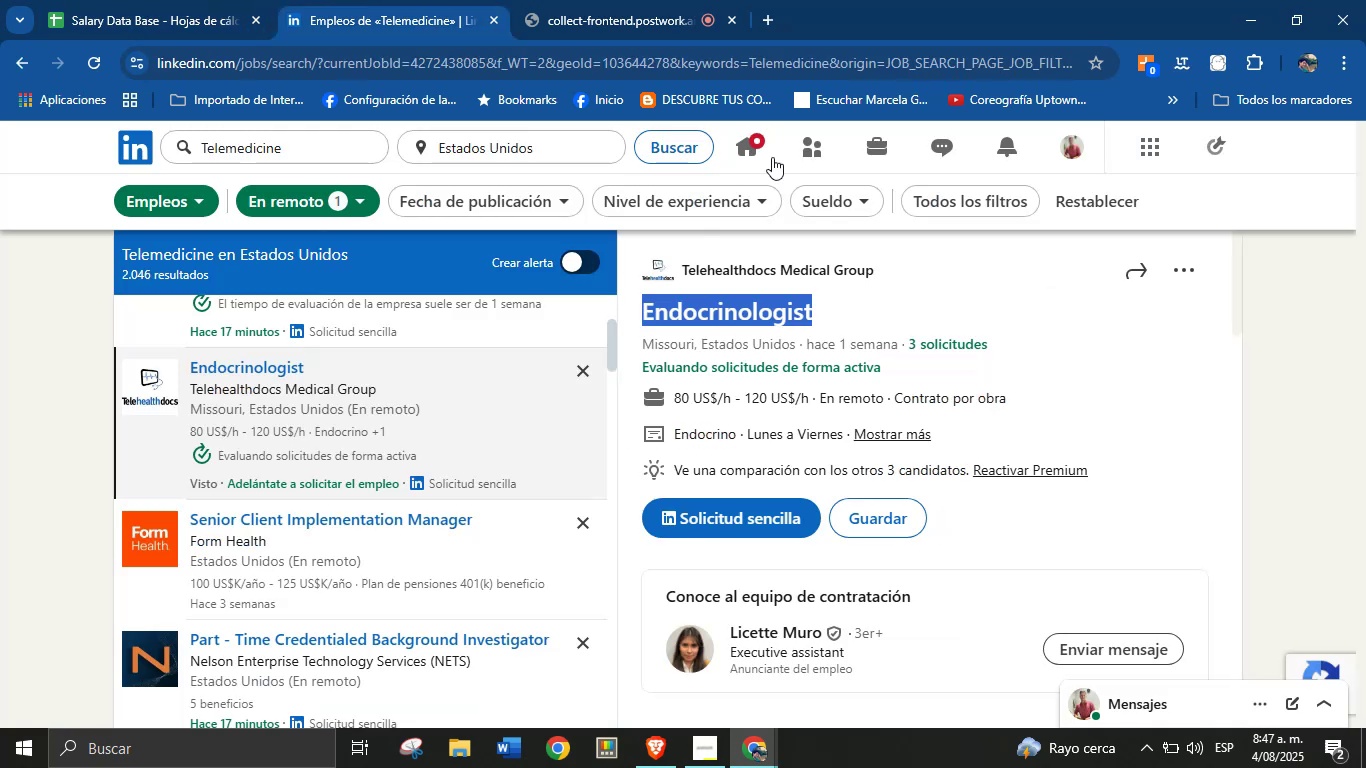 
left_click([881, 262])
 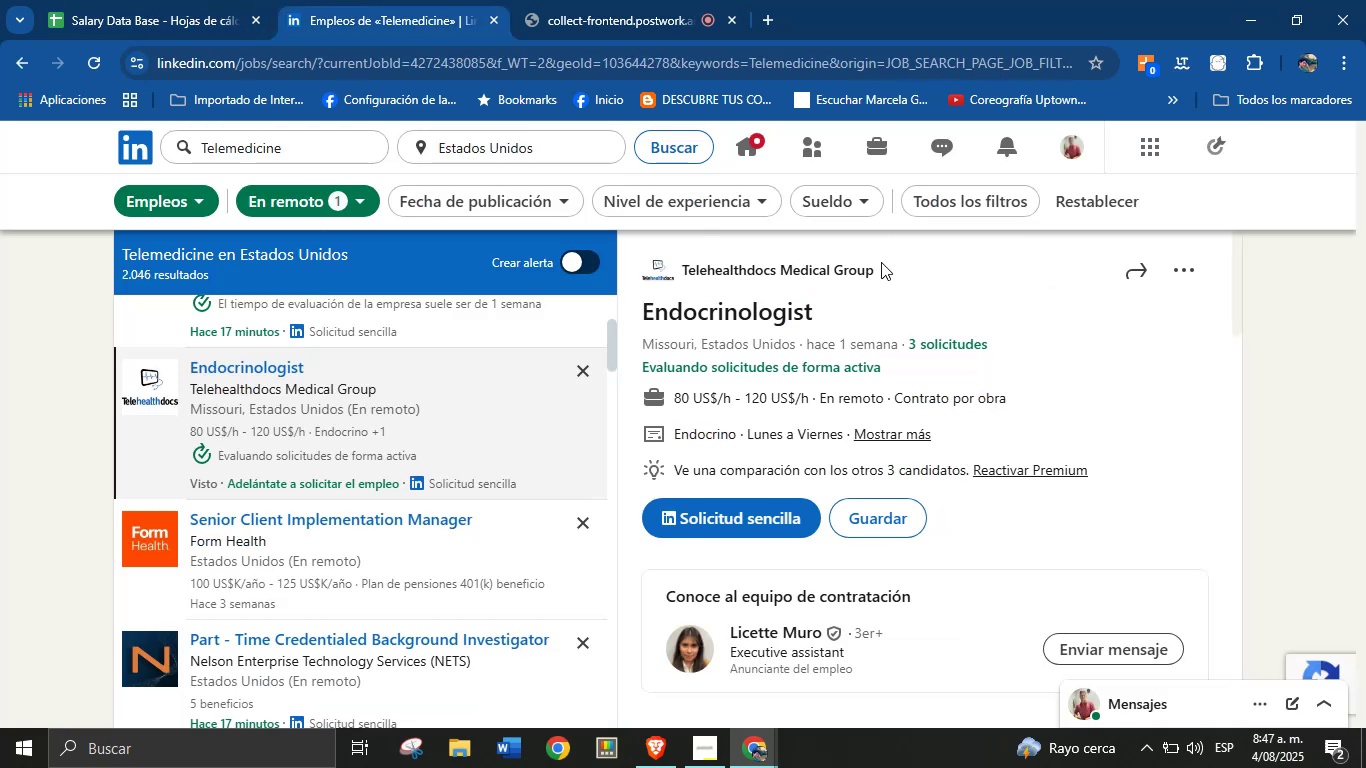 
left_click_drag(start_coordinate=[886, 264], to_coordinate=[685, 271])
 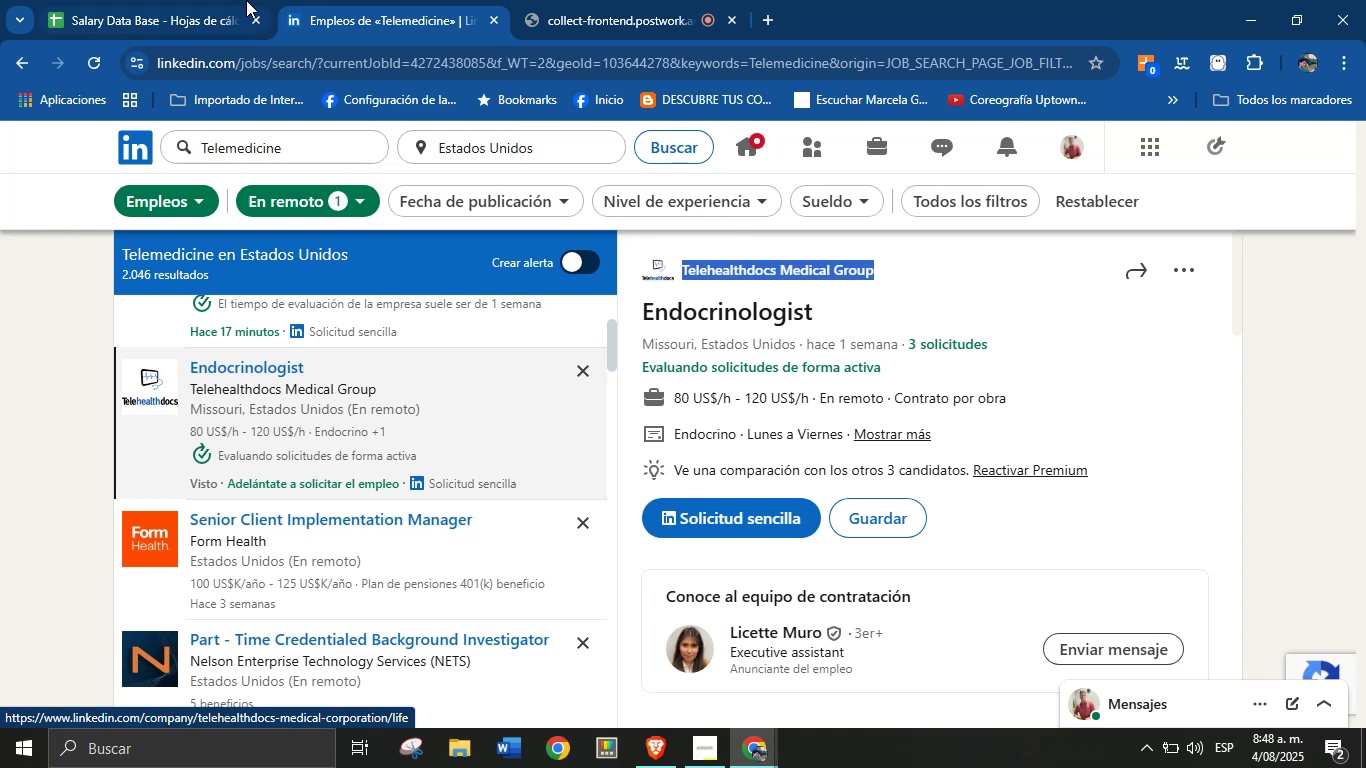 
key(Control+C)
 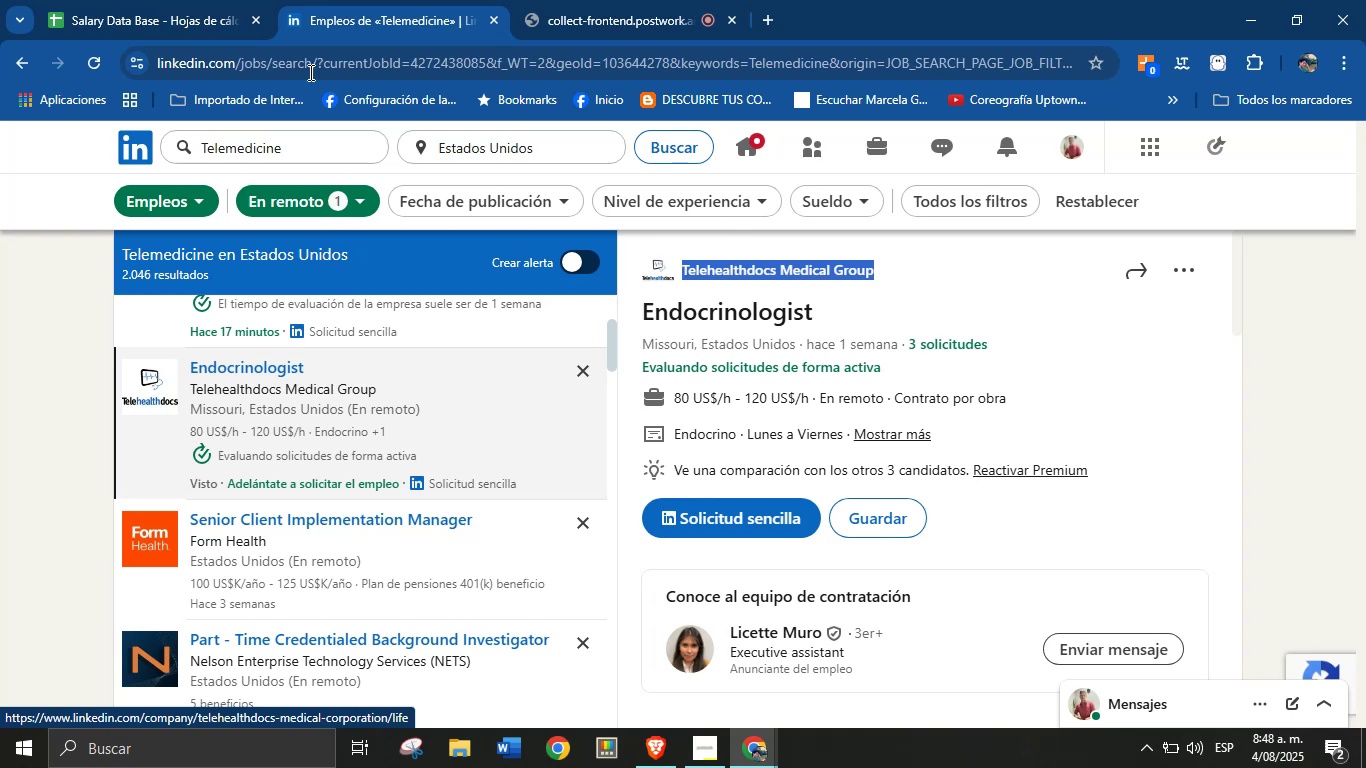 
left_click([240, 0])
 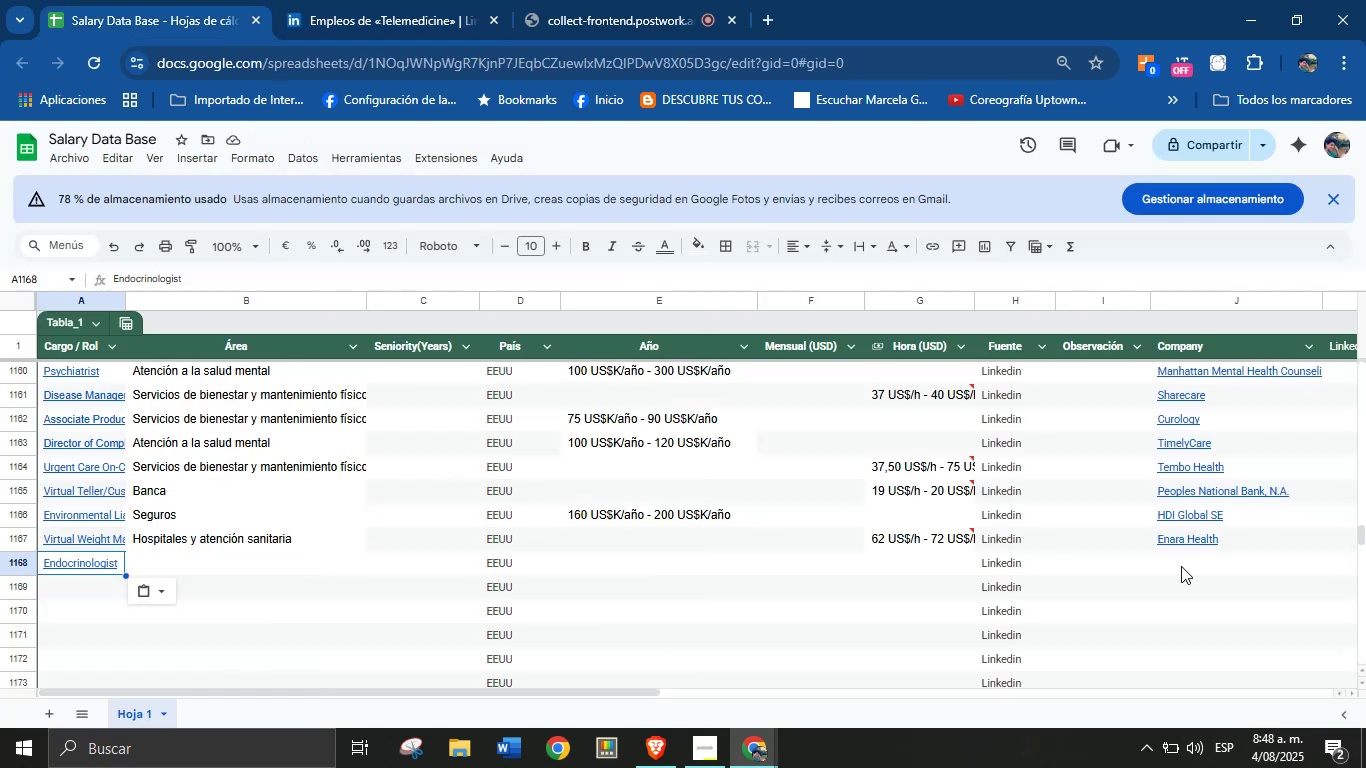 
key(Control+V)
 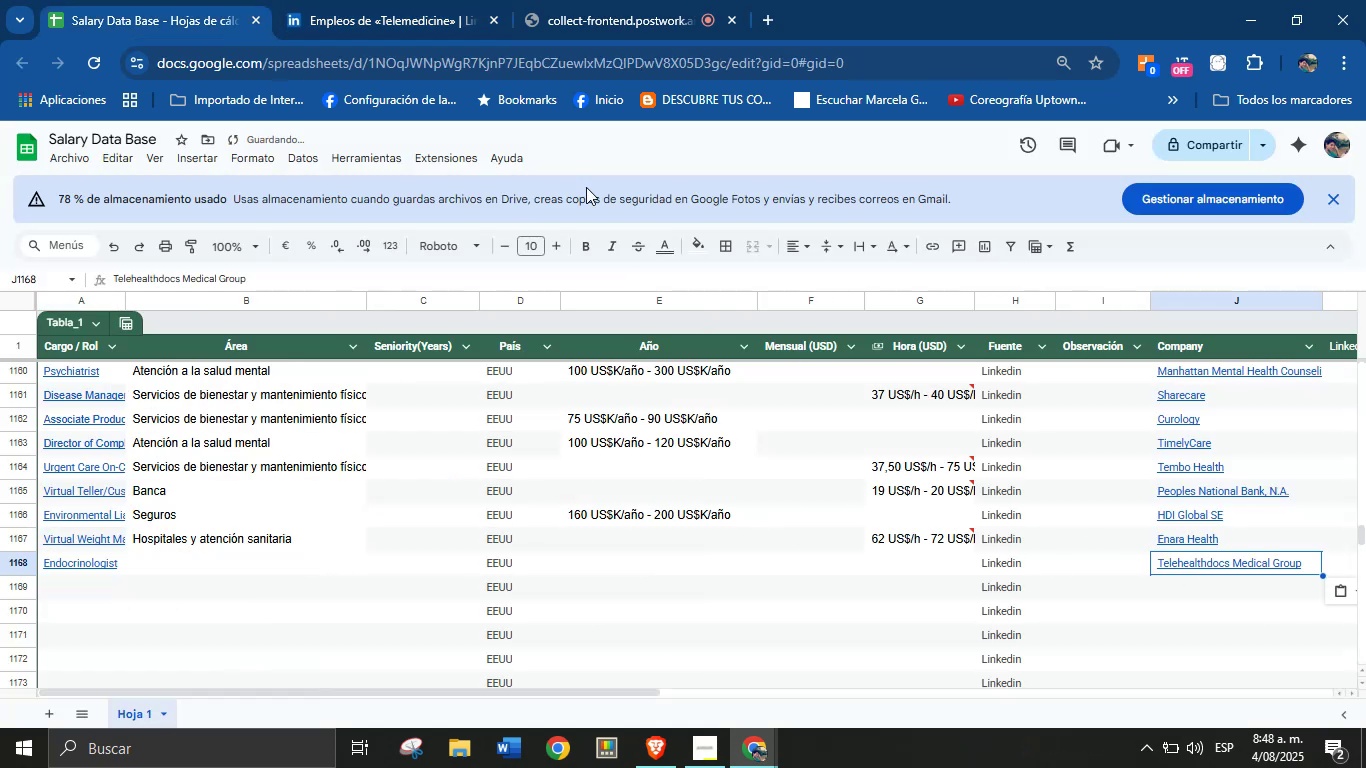 
left_click([331, 0])
 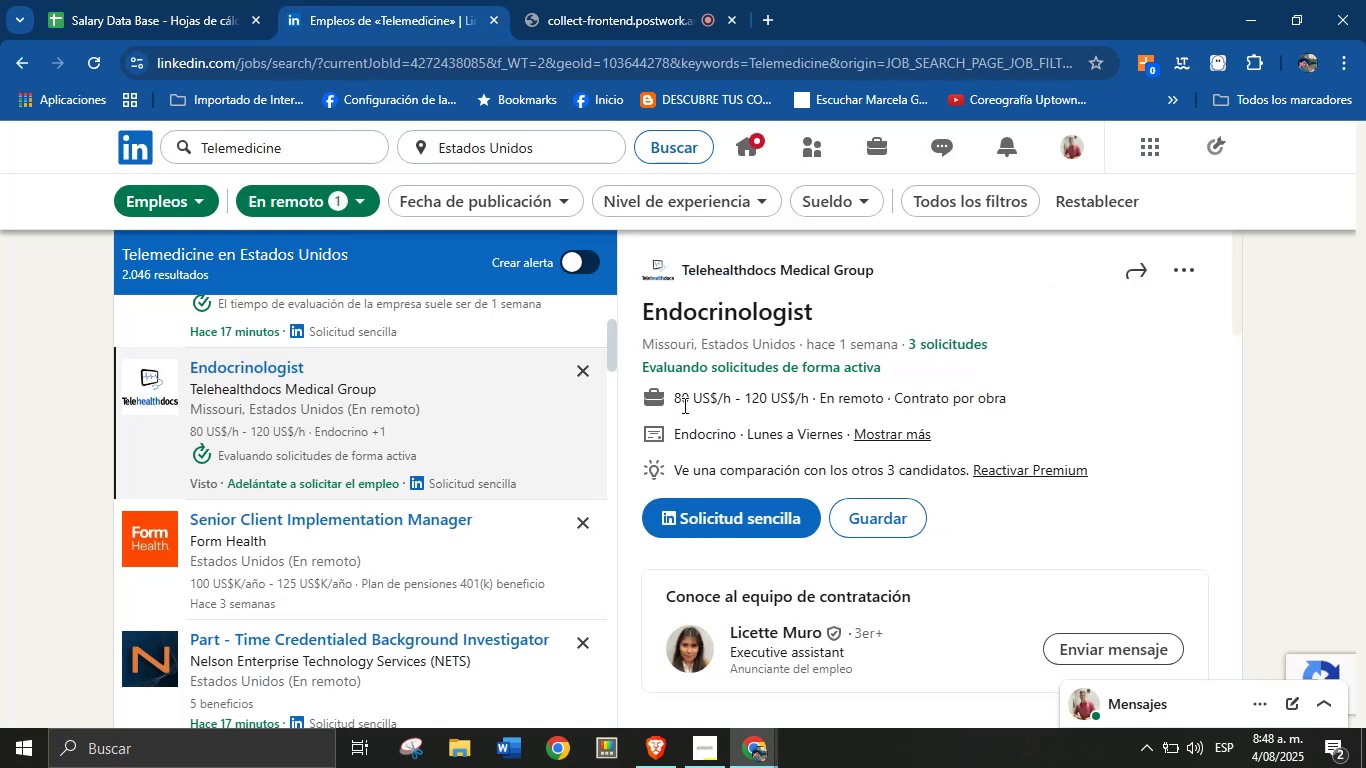 
left_click_drag(start_coordinate=[670, 399], to_coordinate=[815, 400])
 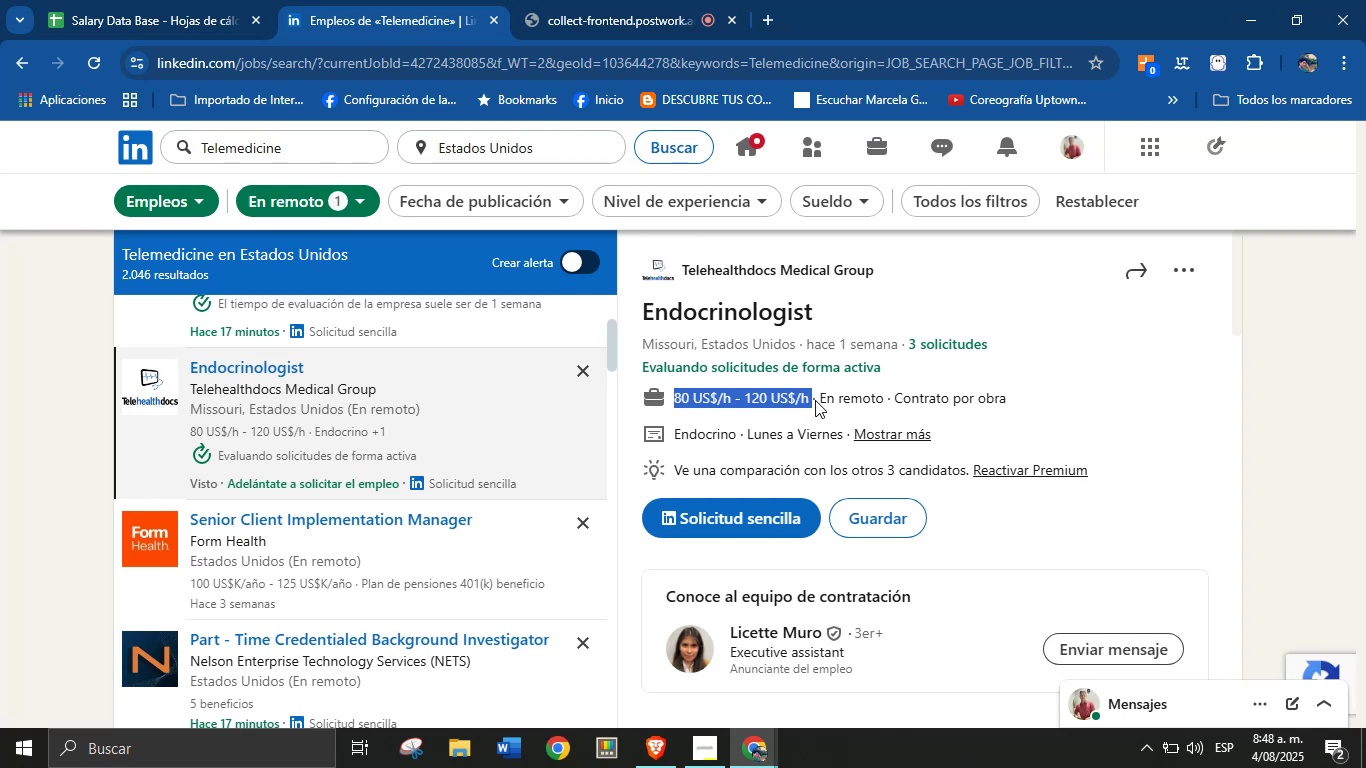 
key(Control+C)
 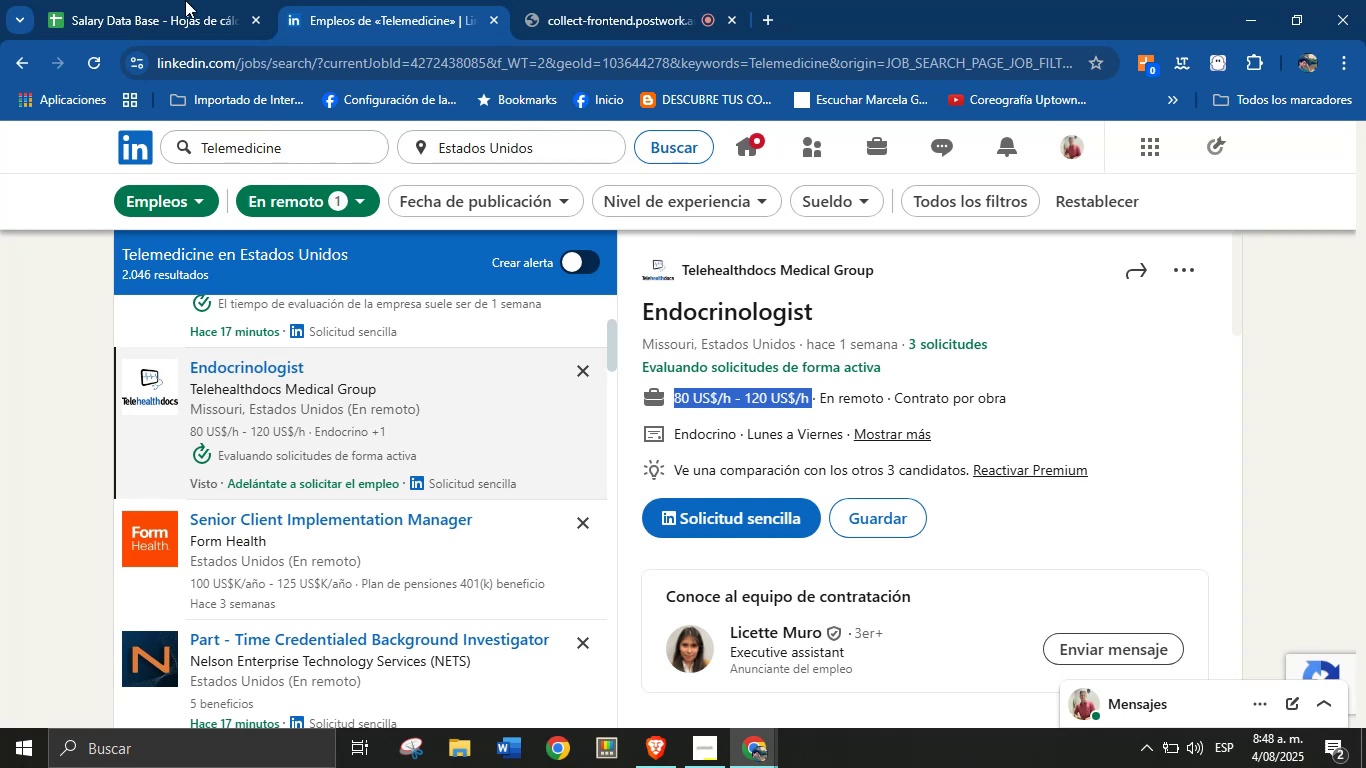 
left_click([113, 0])
 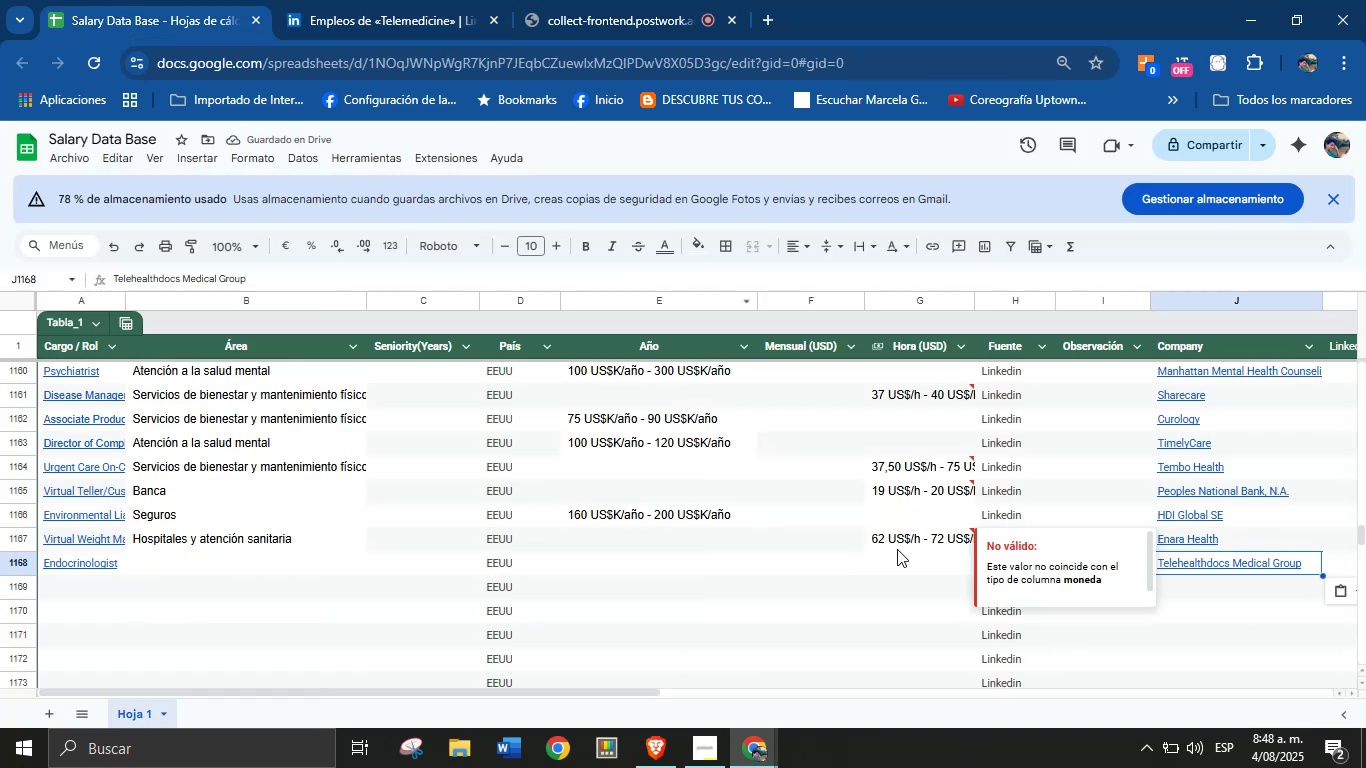 
key(Control+V)
 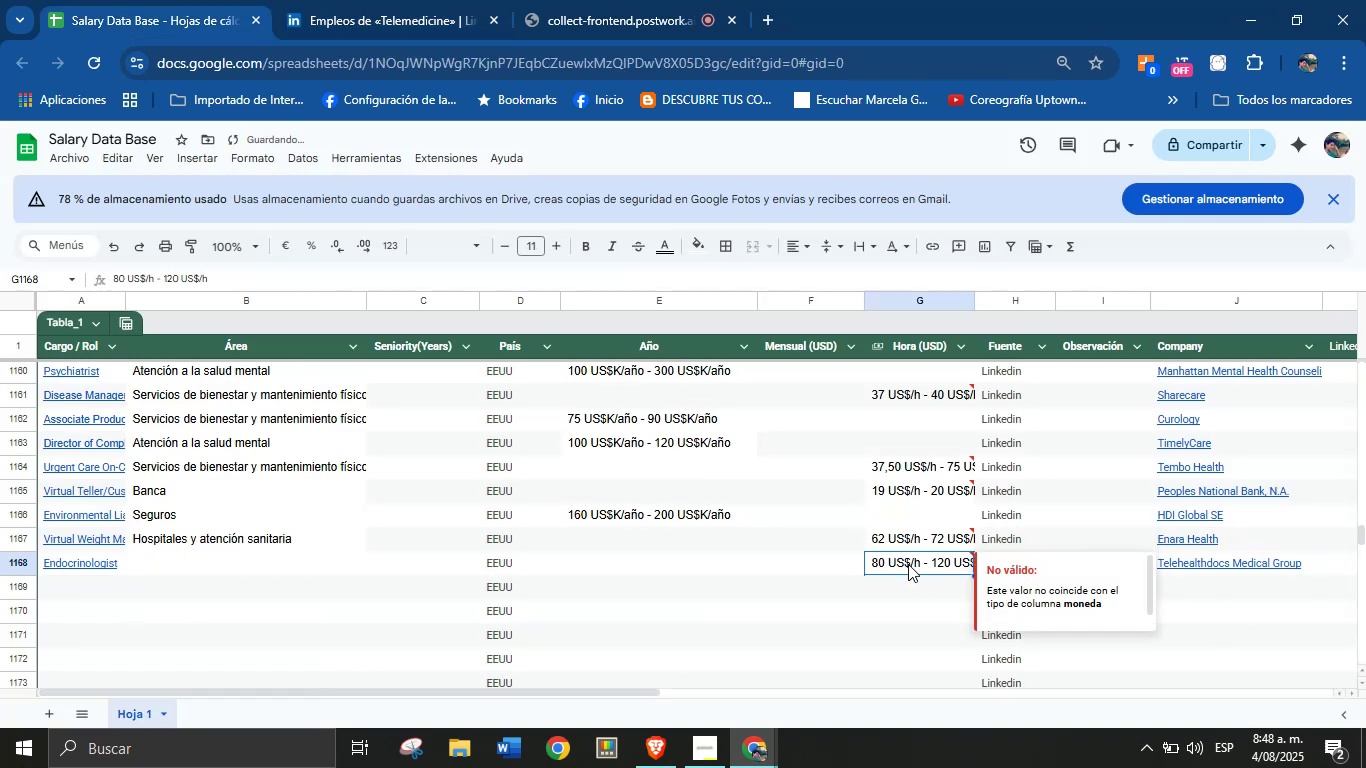 
left_click([439, 0])
 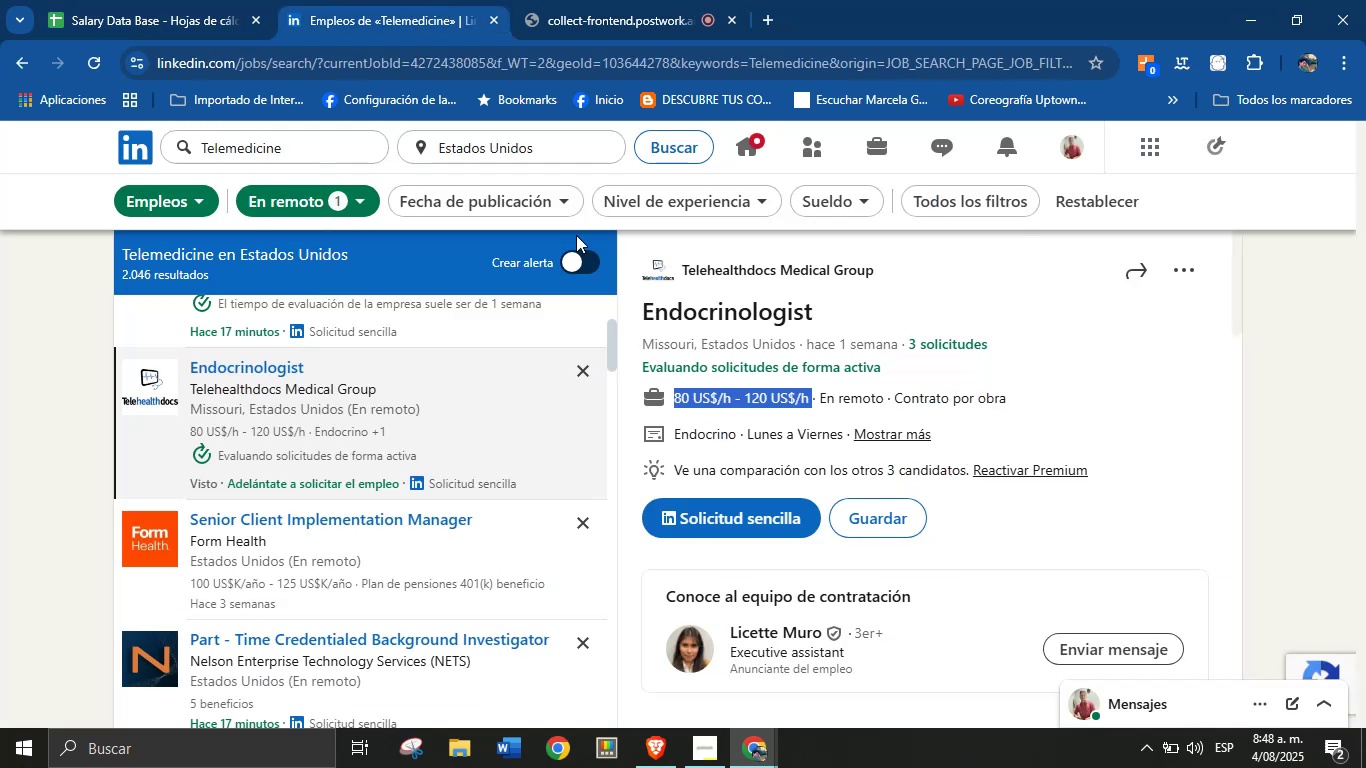 
scroll: coordinate [855, 525], scroll_direction: down, amount: 25.0
 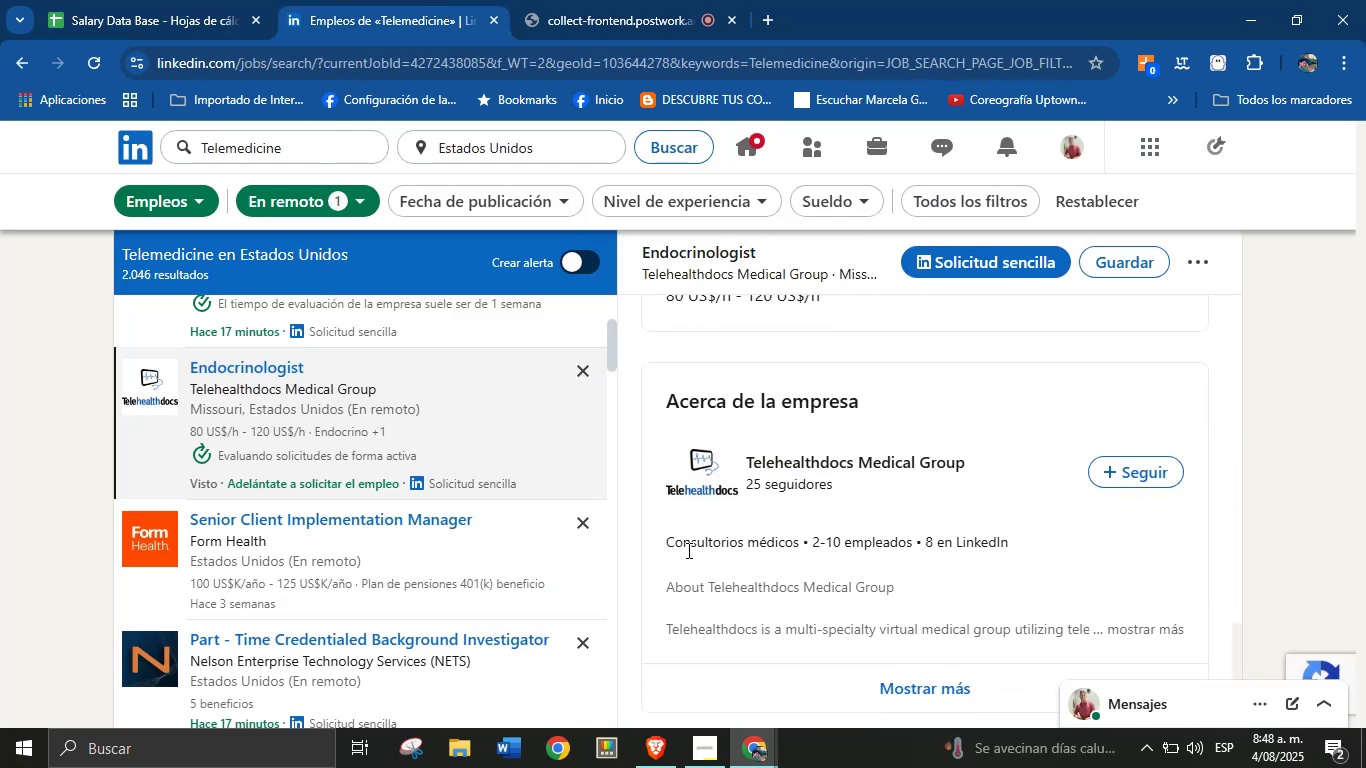 
left_click_drag(start_coordinate=[668, 533], to_coordinate=[802, 535])
 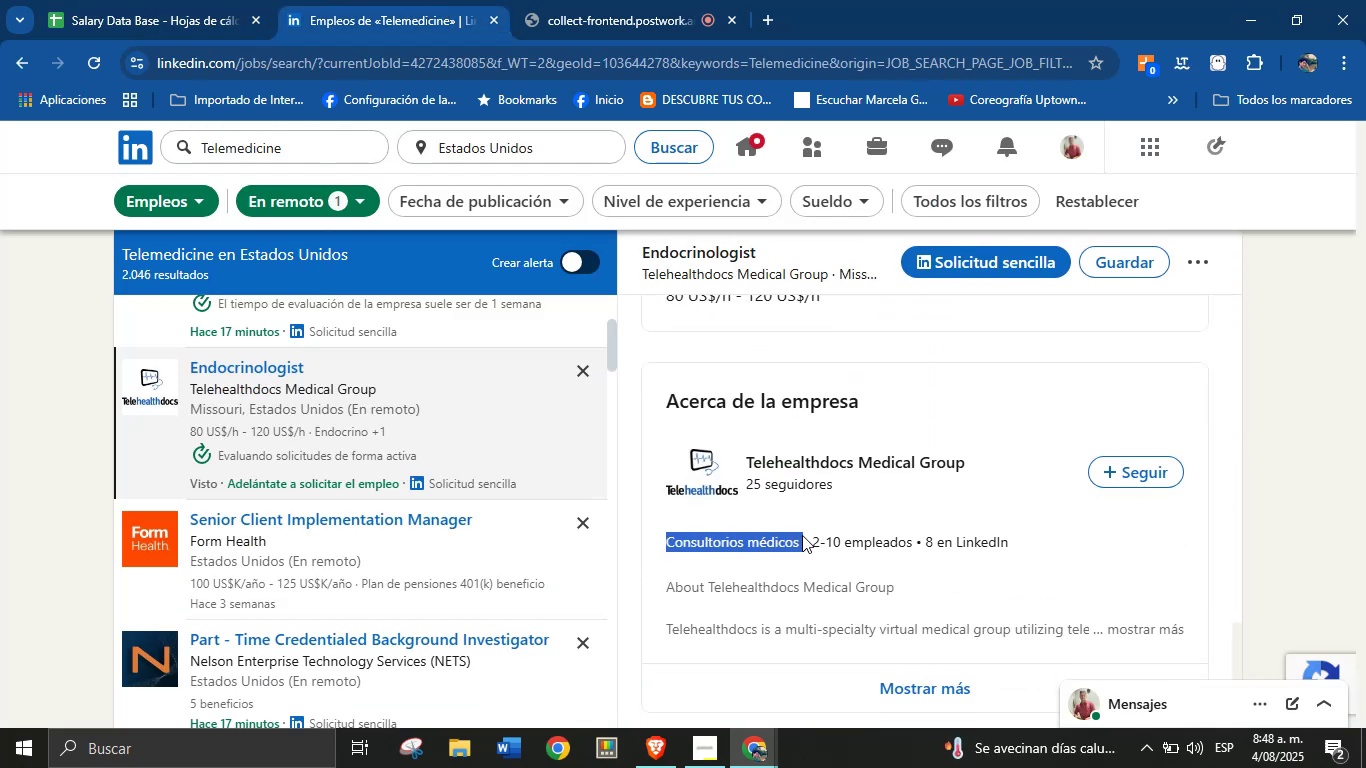 
key(Control+C)
 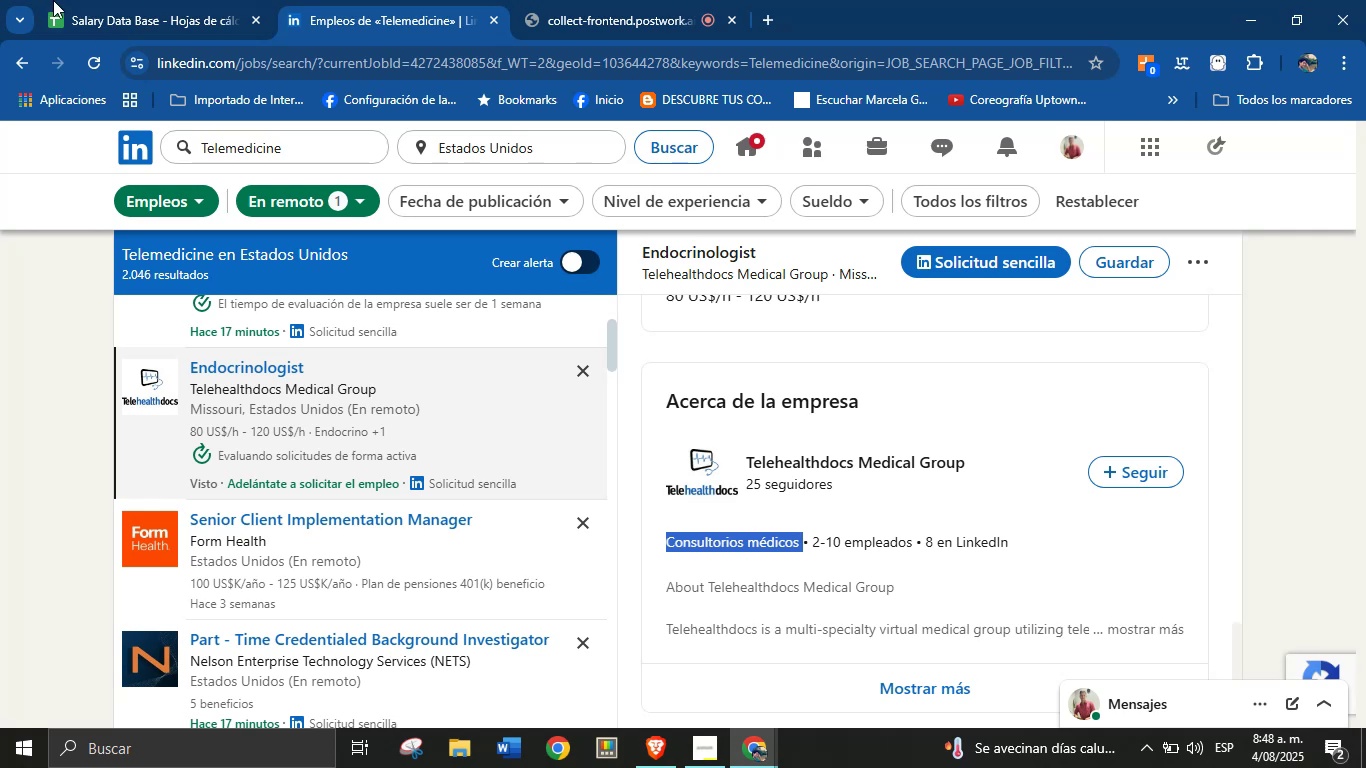 
left_click([153, 0])
 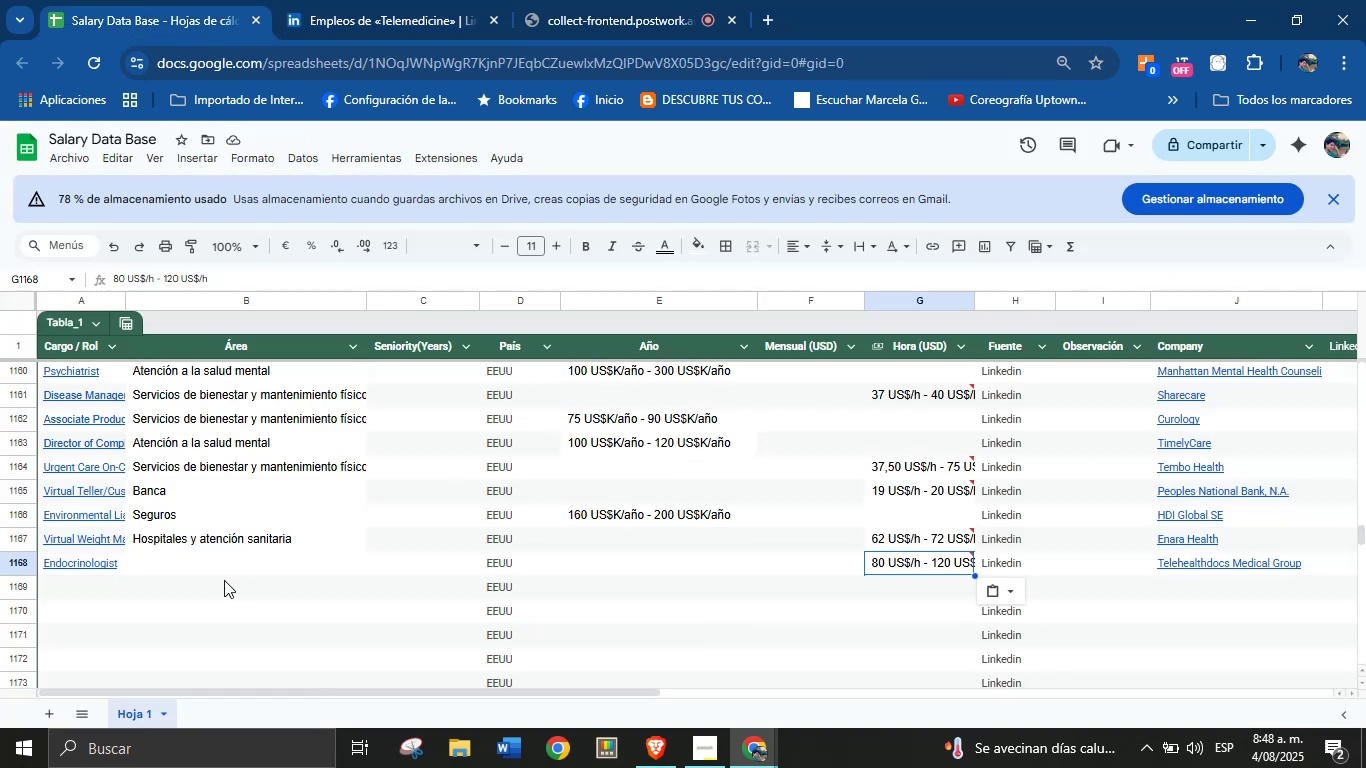 
key(Control+V)
 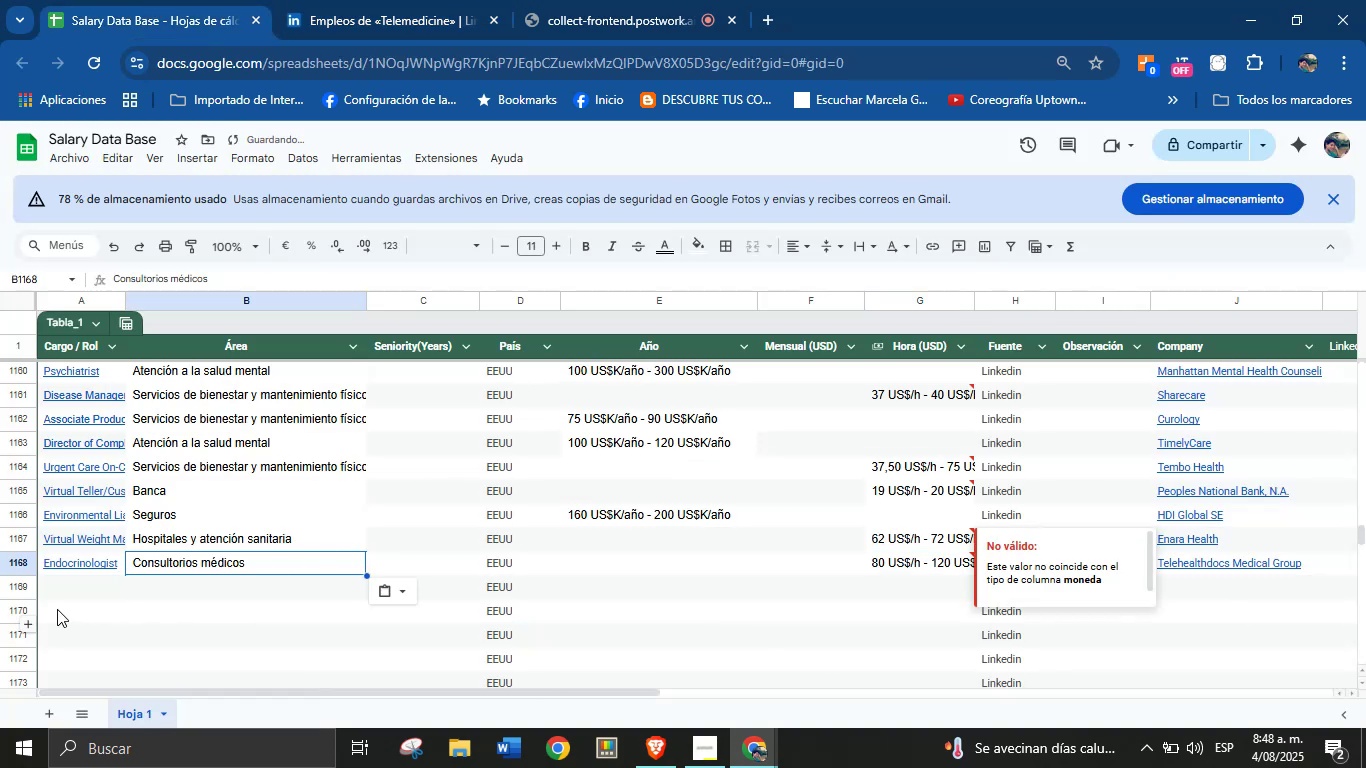 
left_click([101, 588])
 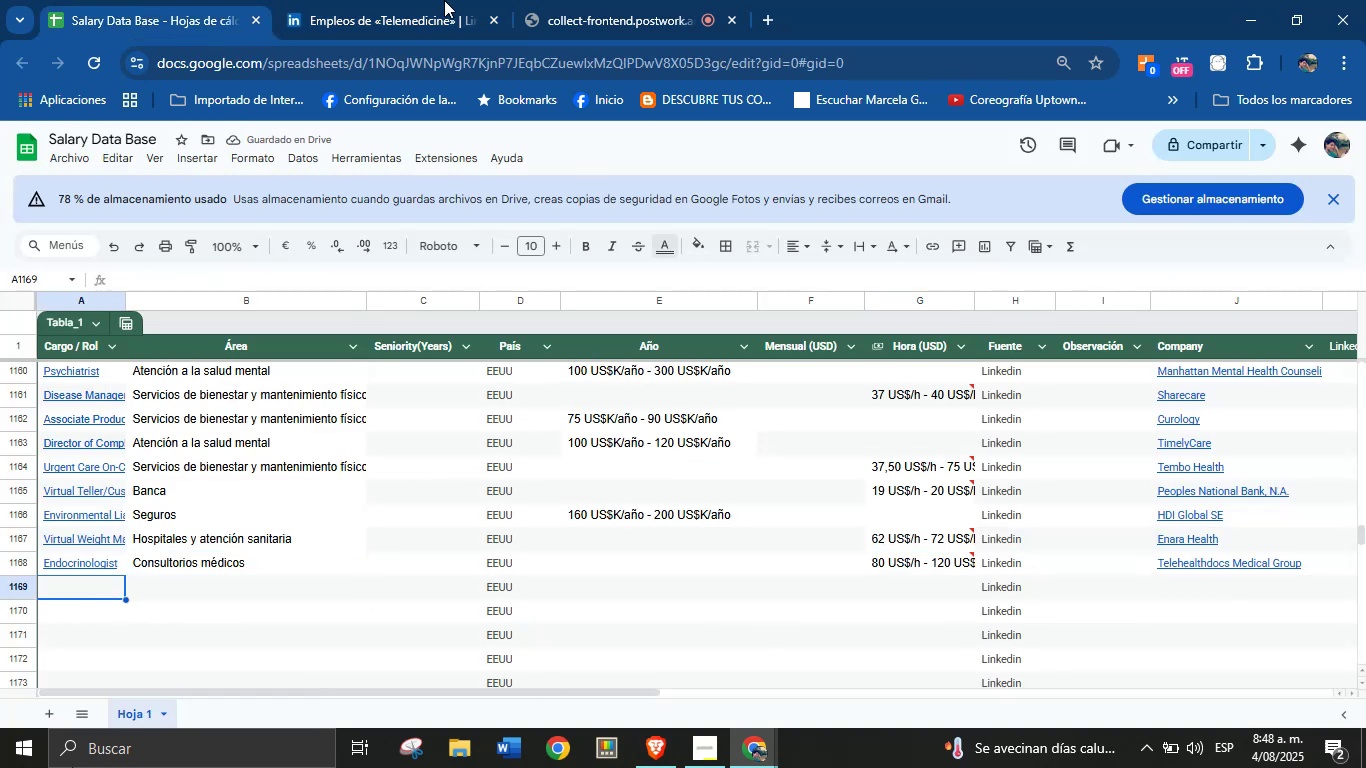 
left_click([396, 0])
 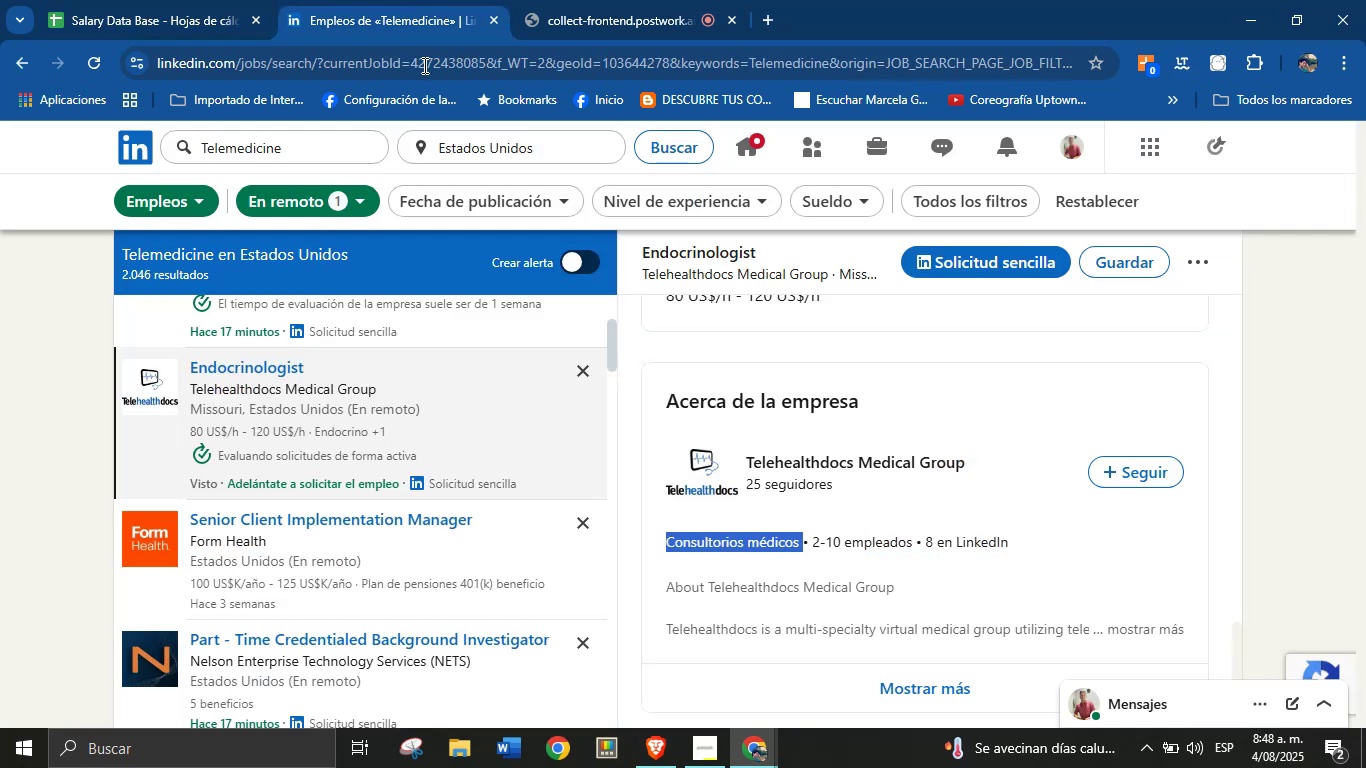 
scroll: coordinate [365, 407], scroll_direction: down, amount: 2.0
 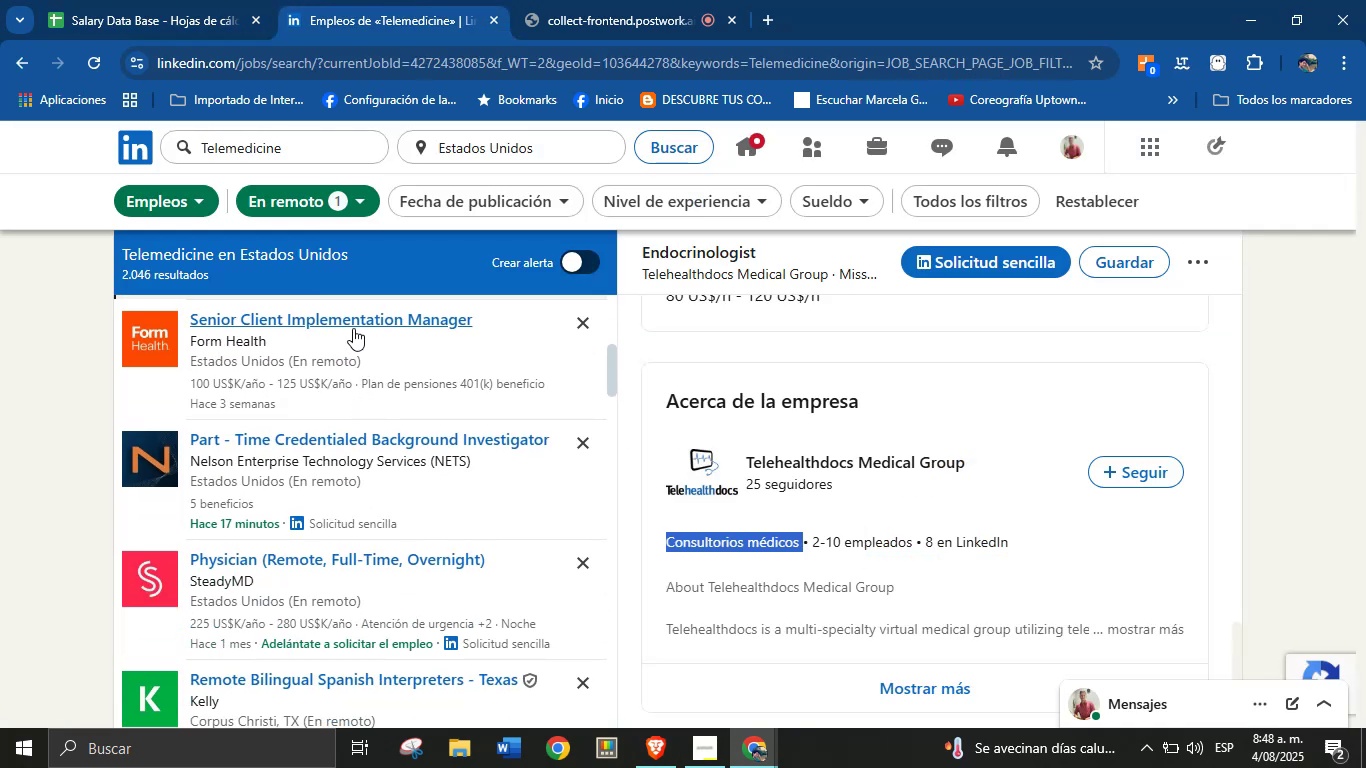 
left_click([352, 322])
 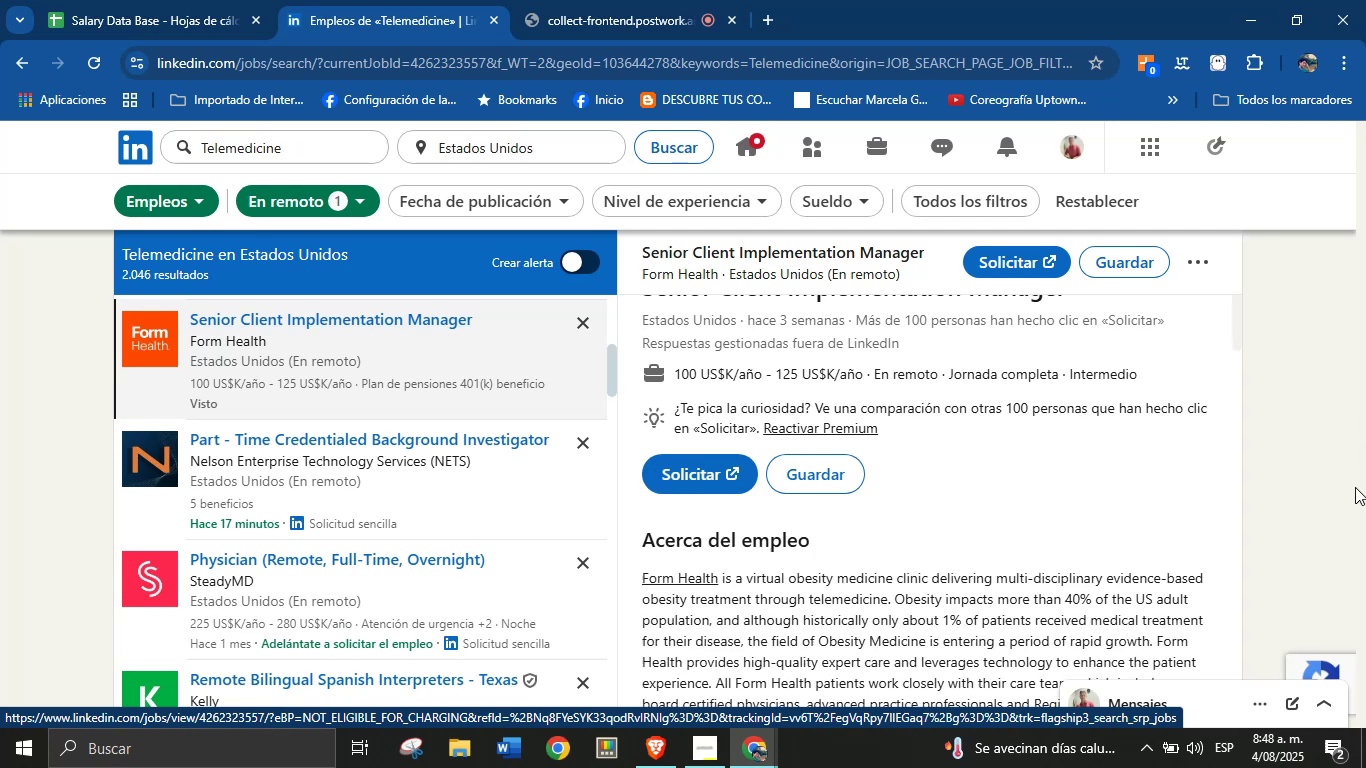 
scroll: coordinate [970, 338], scroll_direction: up, amount: 3.0
 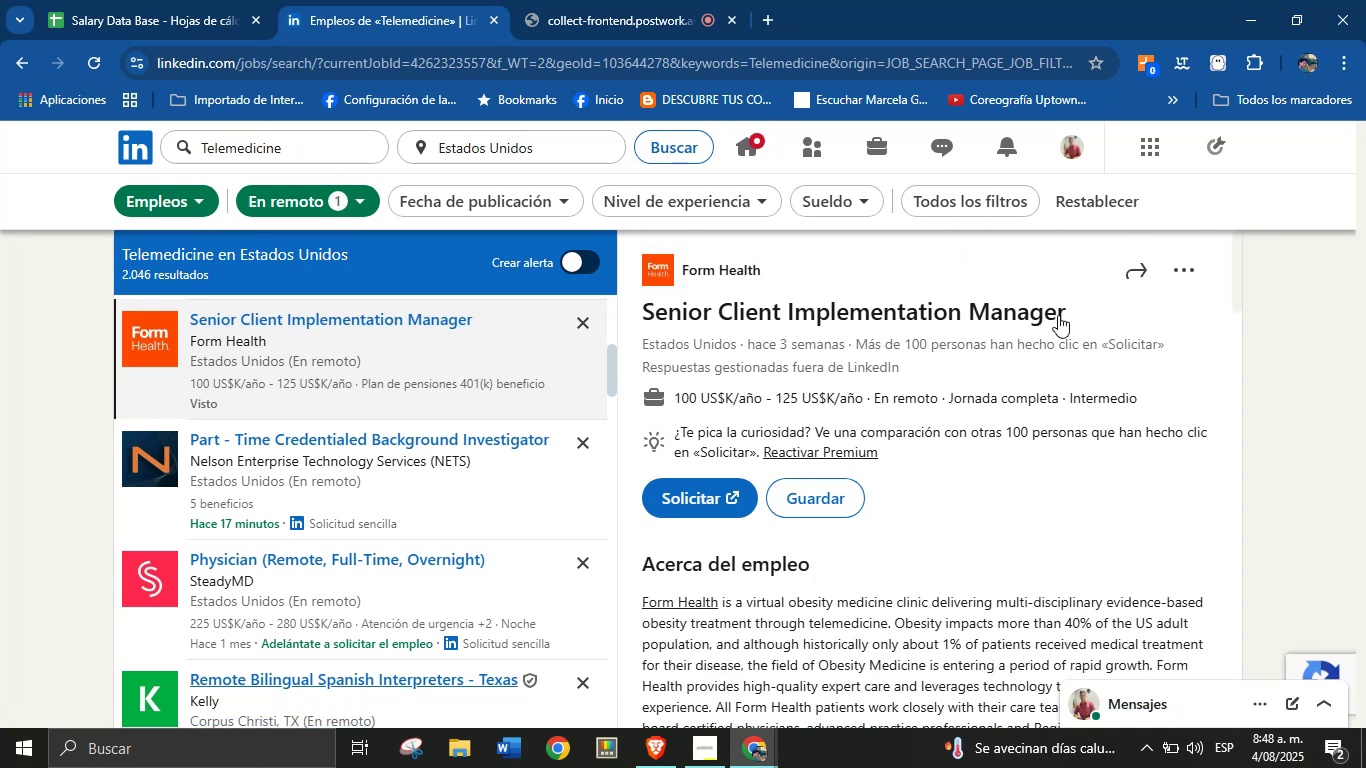 
left_click_drag(start_coordinate=[1084, 302], to_coordinate=[642, 312])
 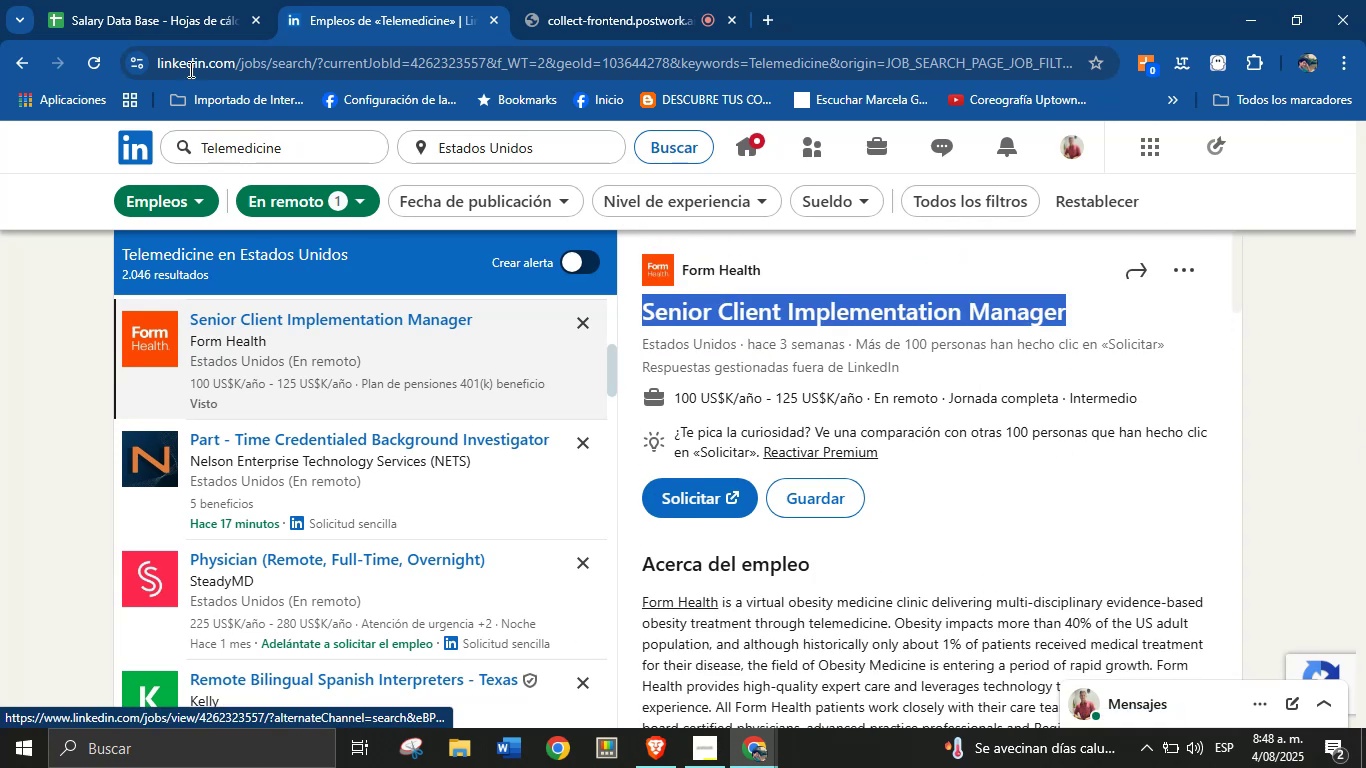 
key(Control+C)
 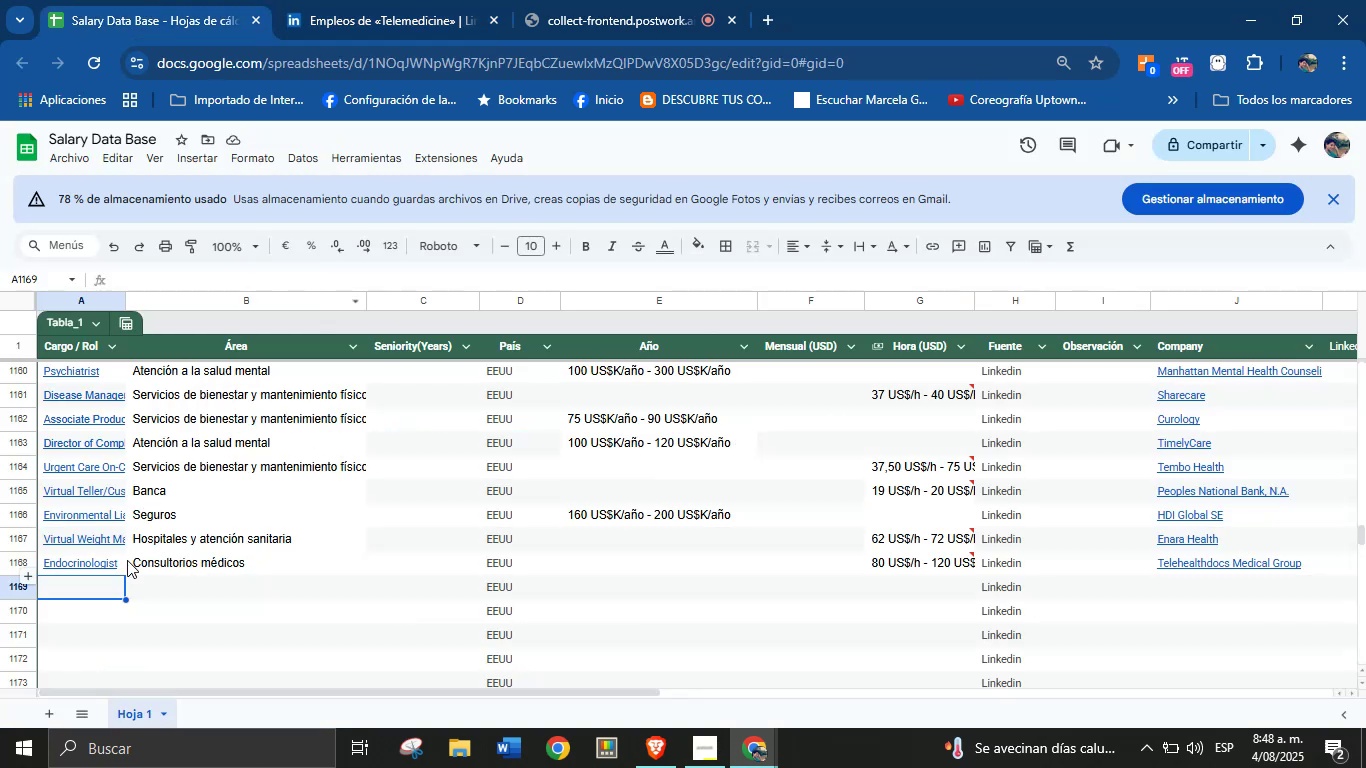 
left_click([108, 583])
 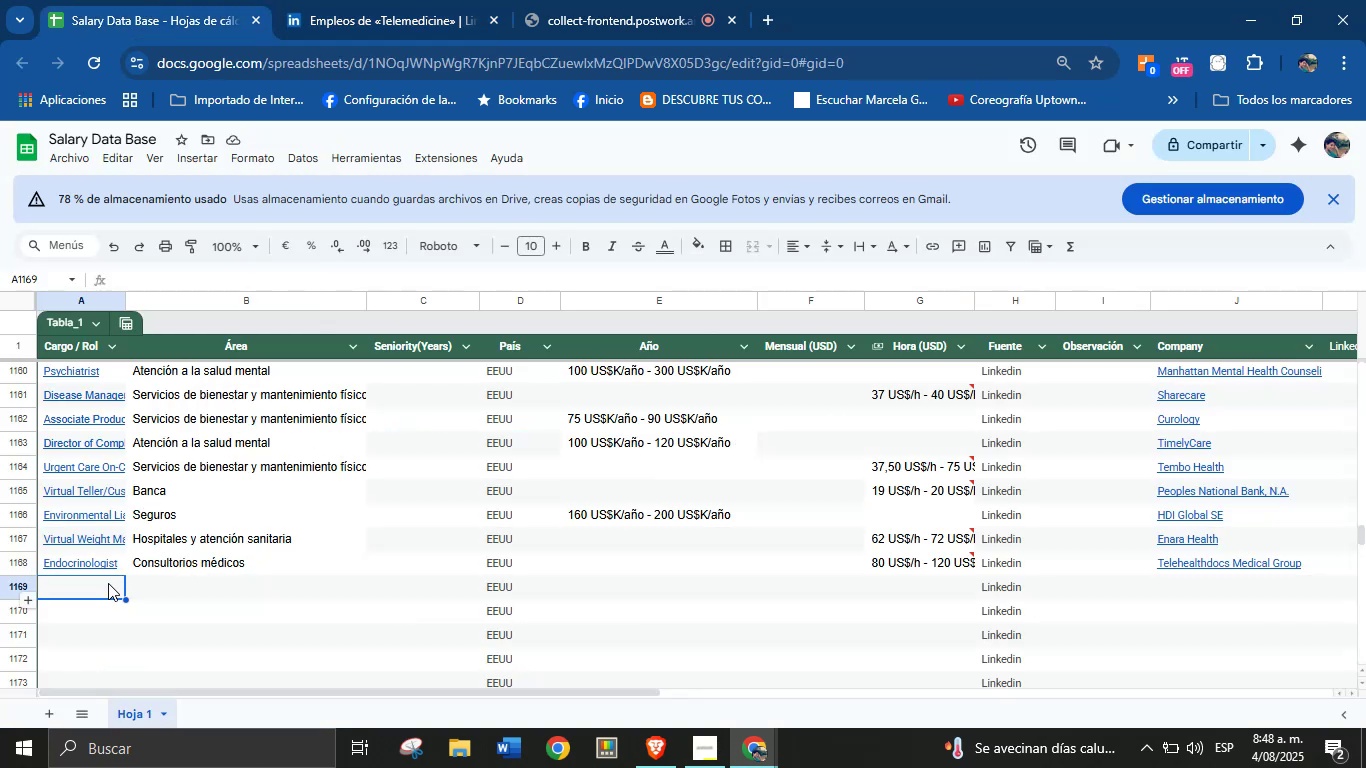 
key(Control+V)
 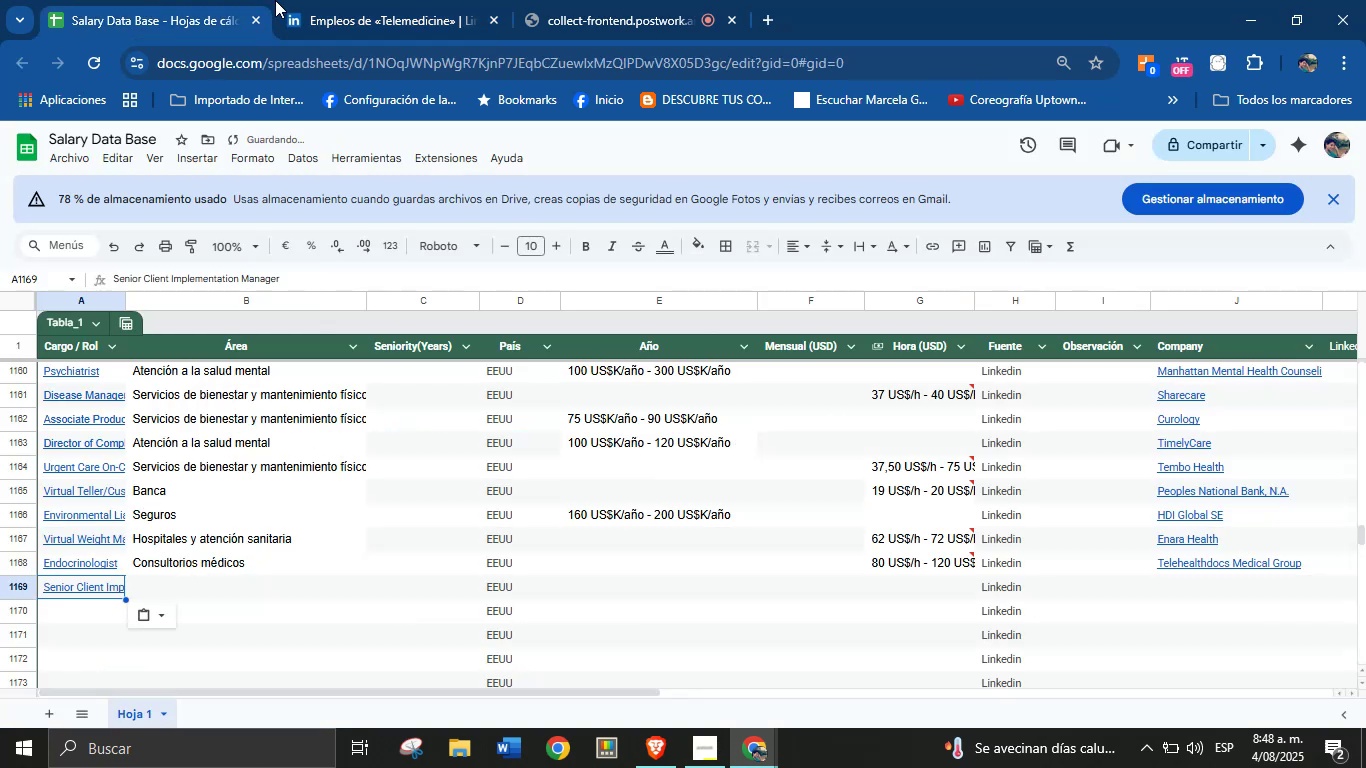 
left_click([296, 0])
 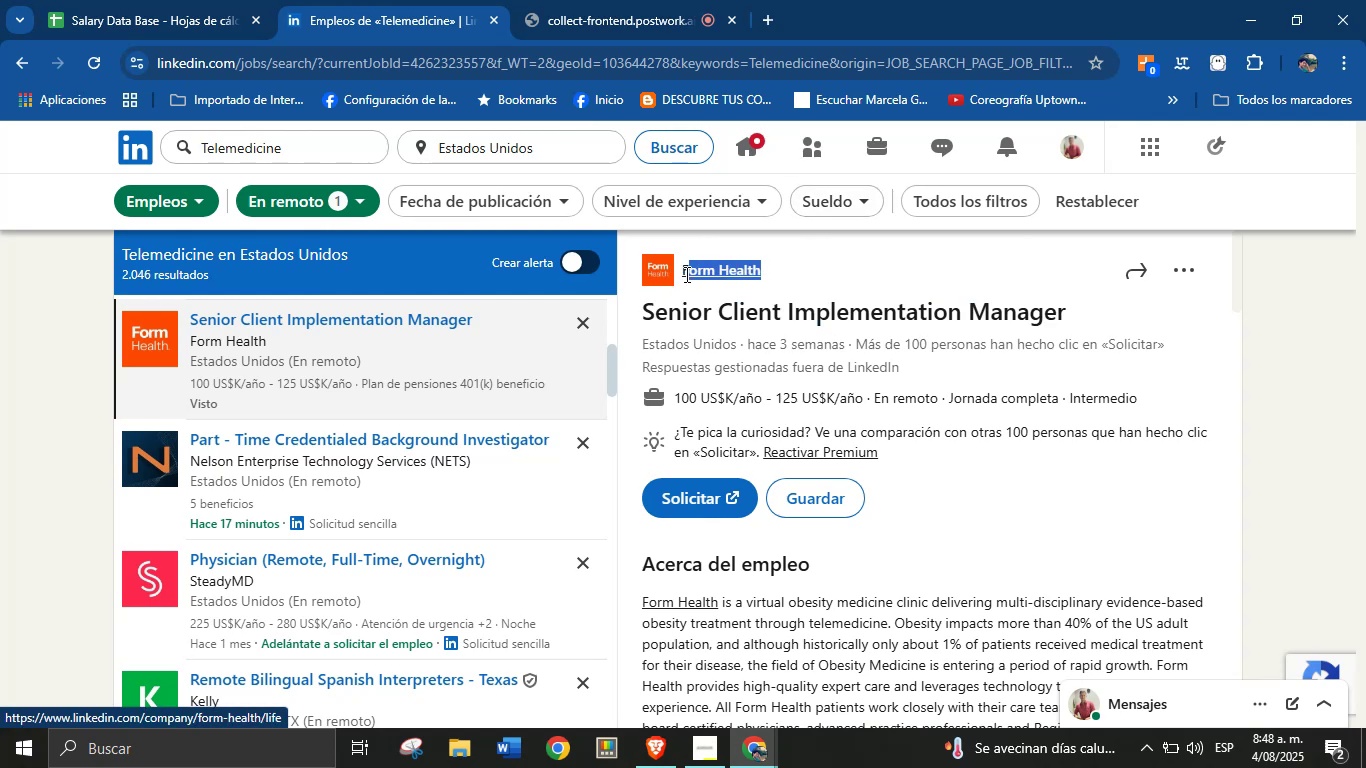 
key(Control+C)
 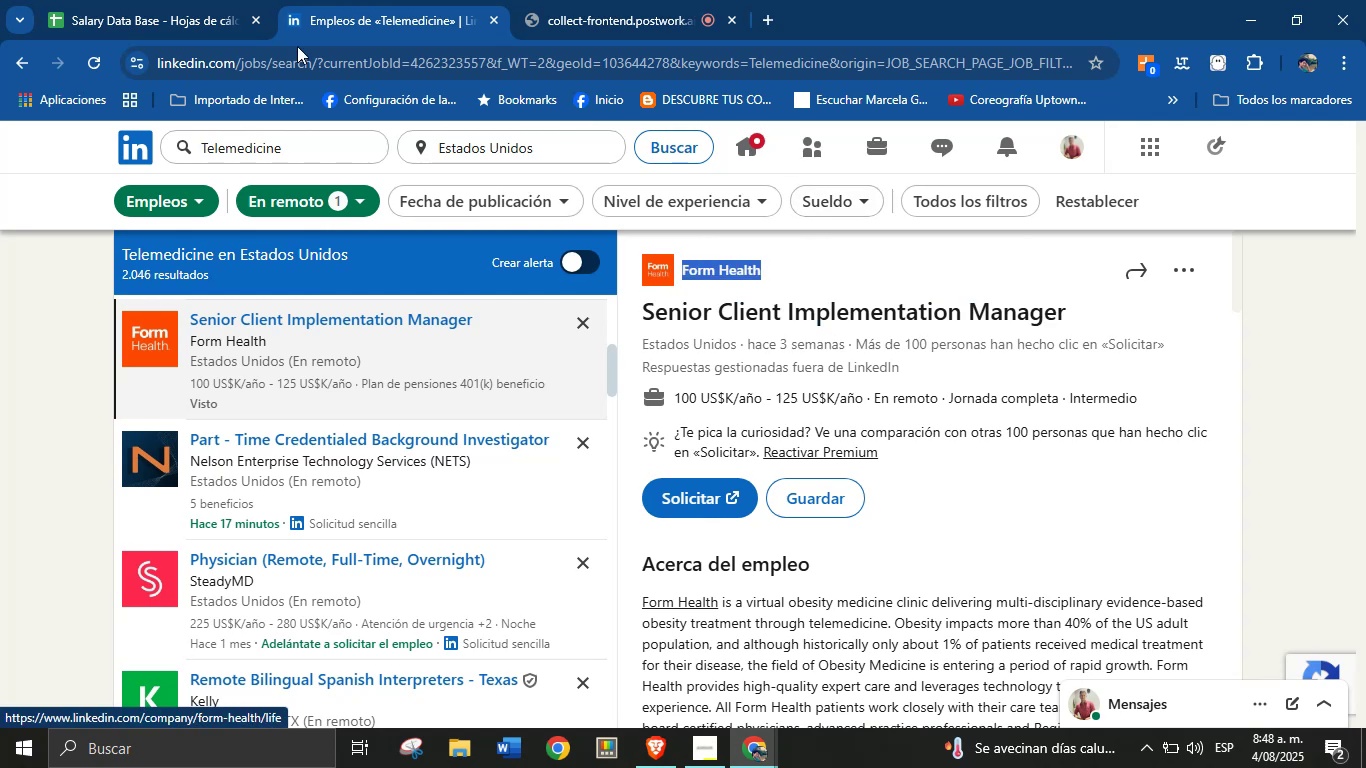 
left_click([159, 0])
 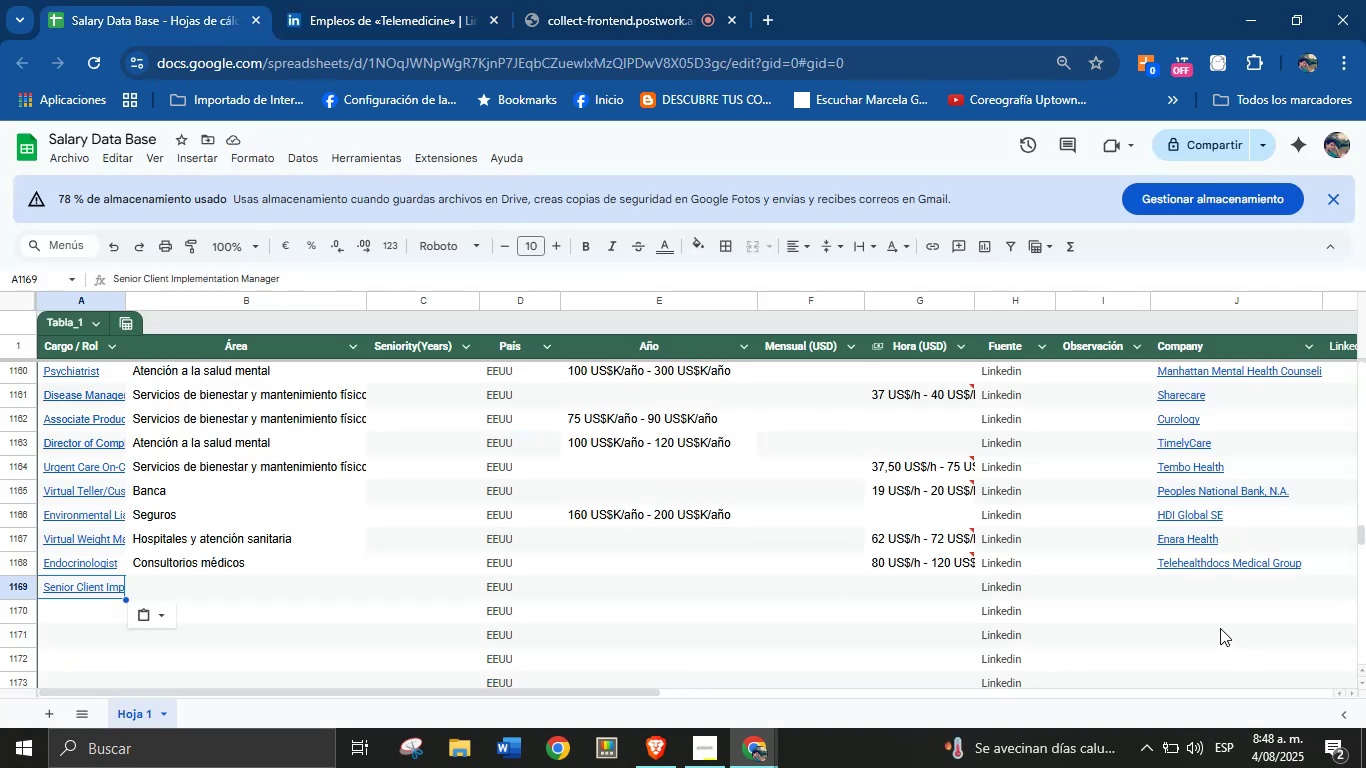 
left_click([1198, 587])
 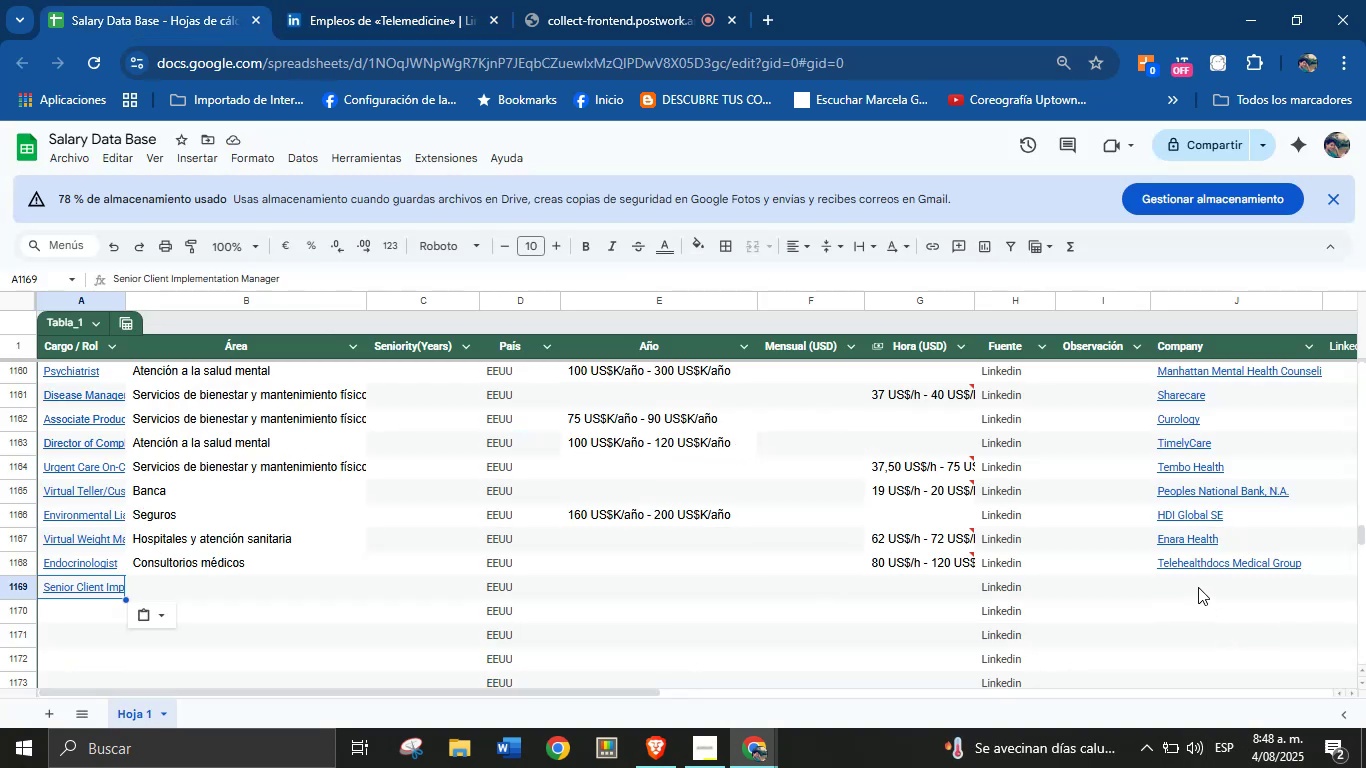 
key(Control+V)
 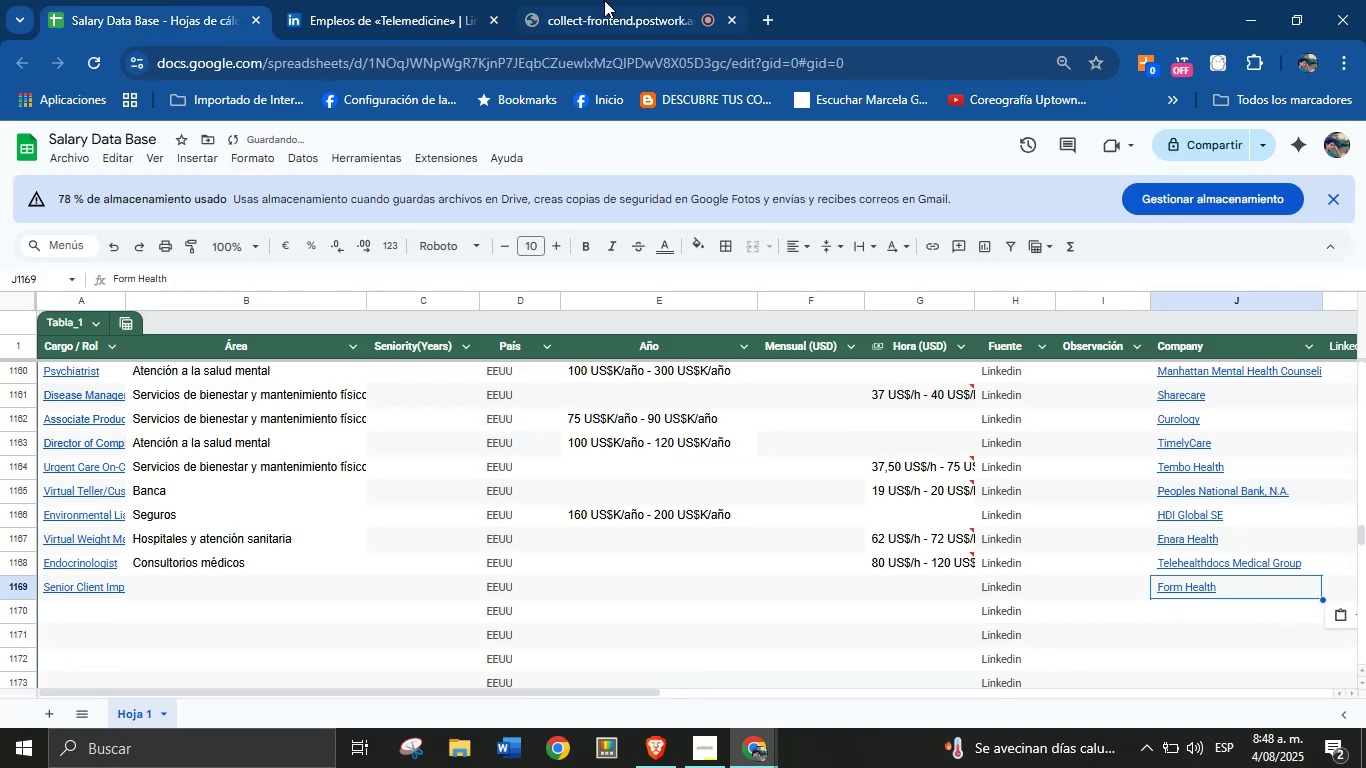 
left_click([408, 0])
 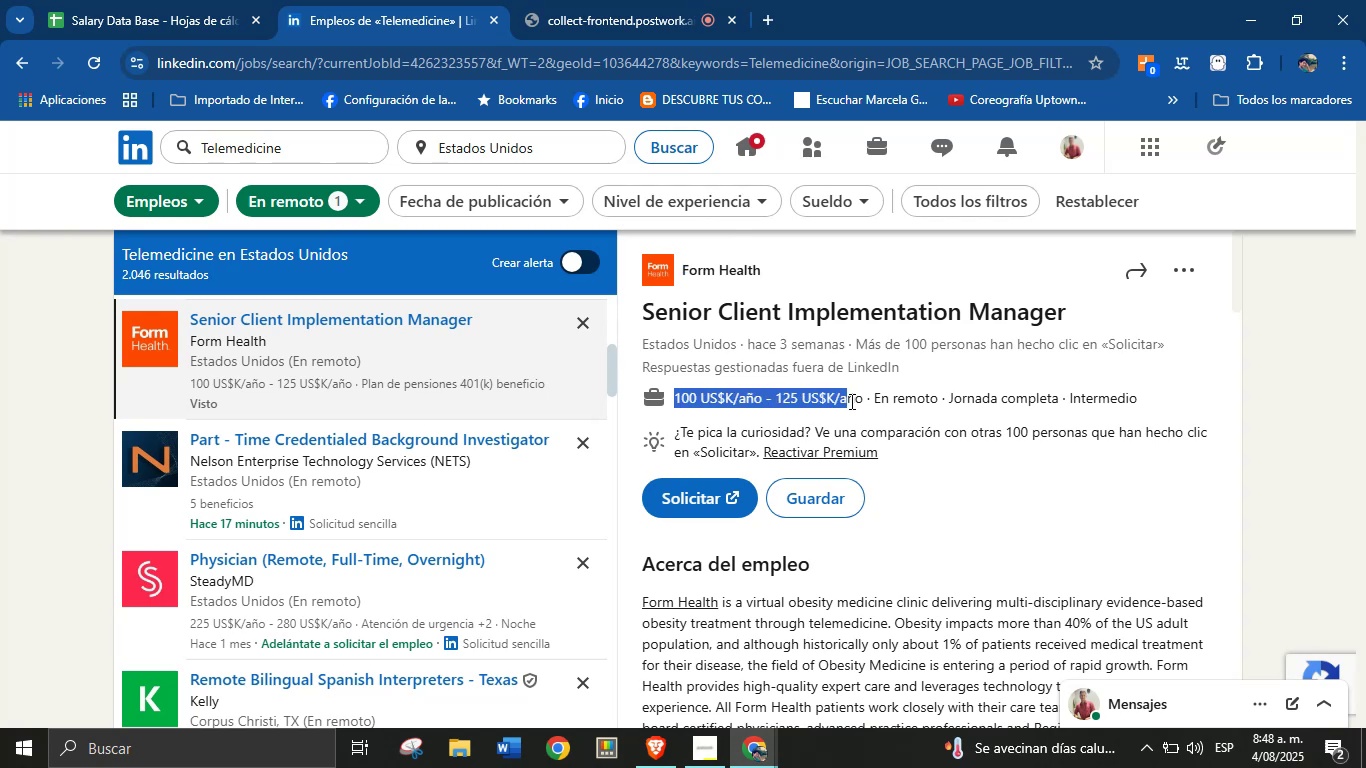 
key(Control+C)
 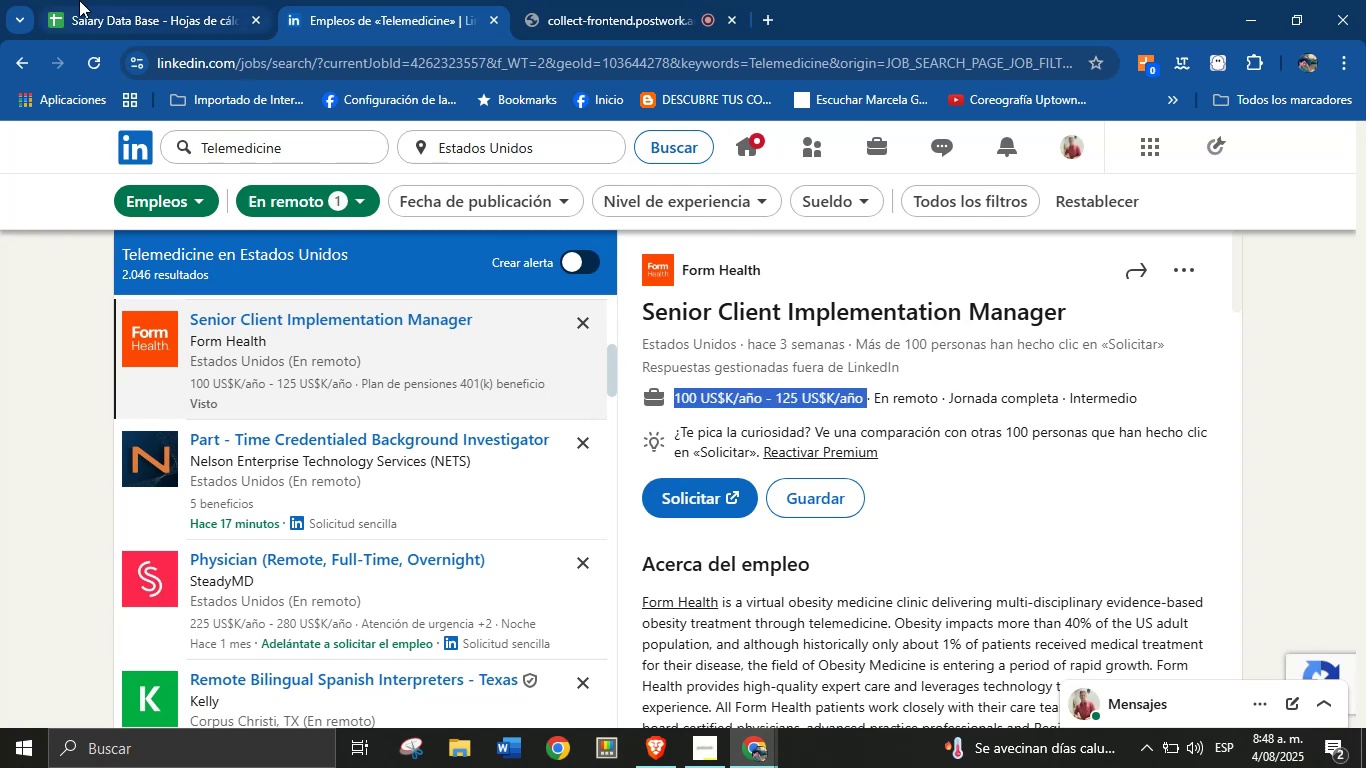 
left_click([189, 0])
 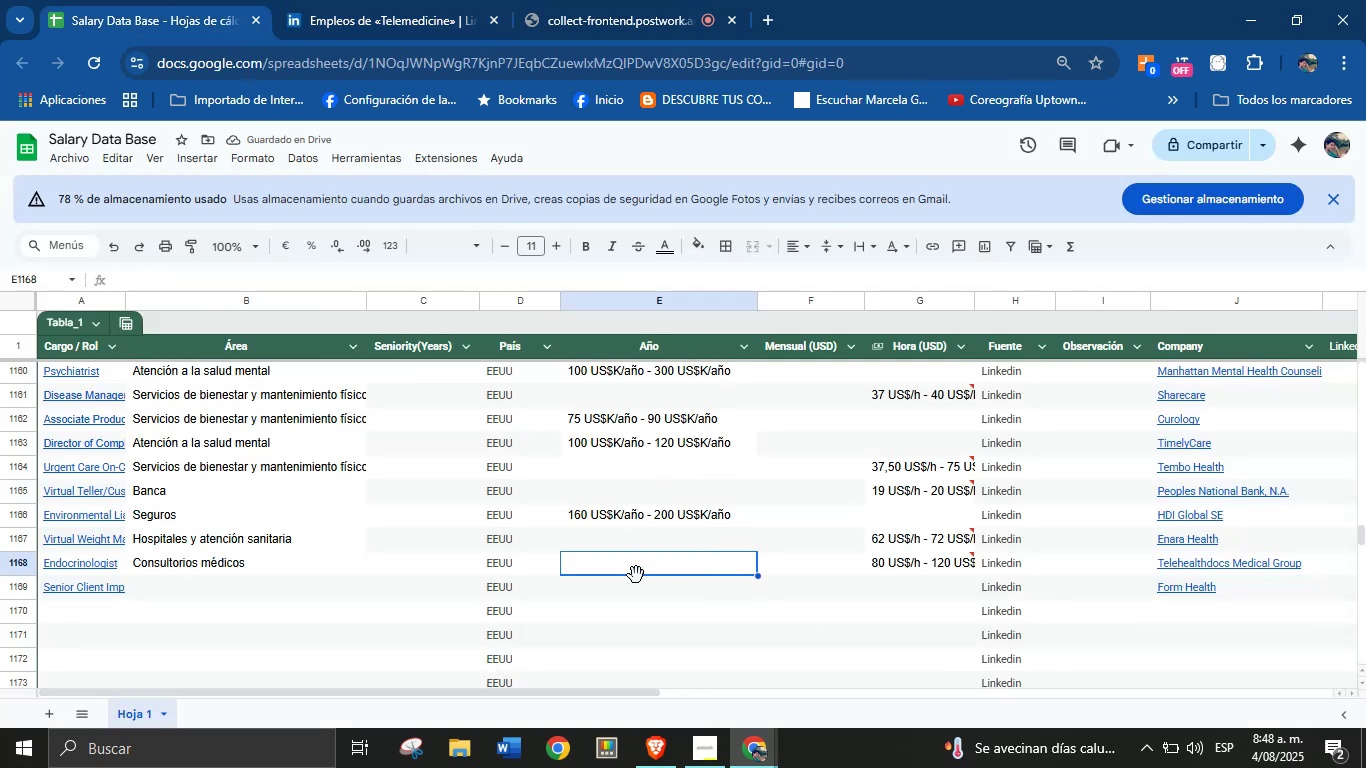 
left_click([653, 589])
 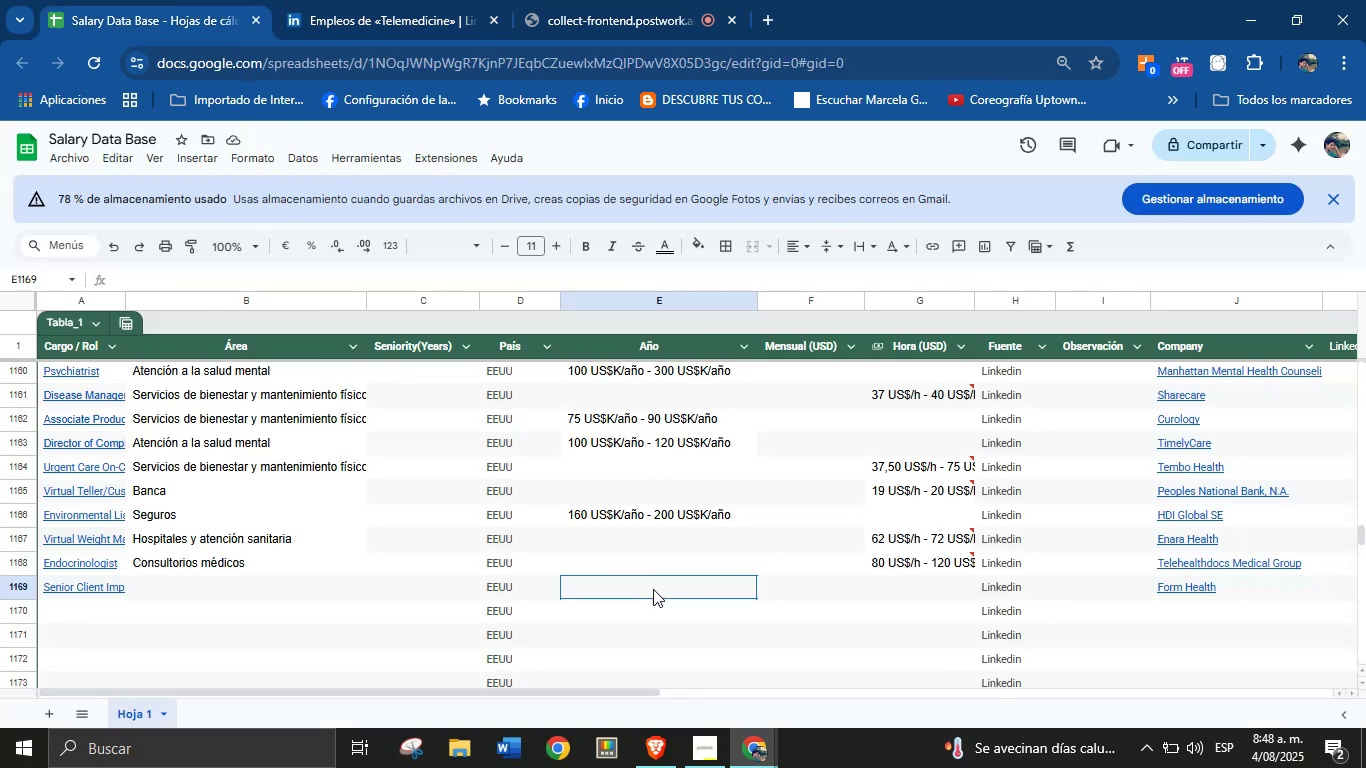 
key(Control+V)
 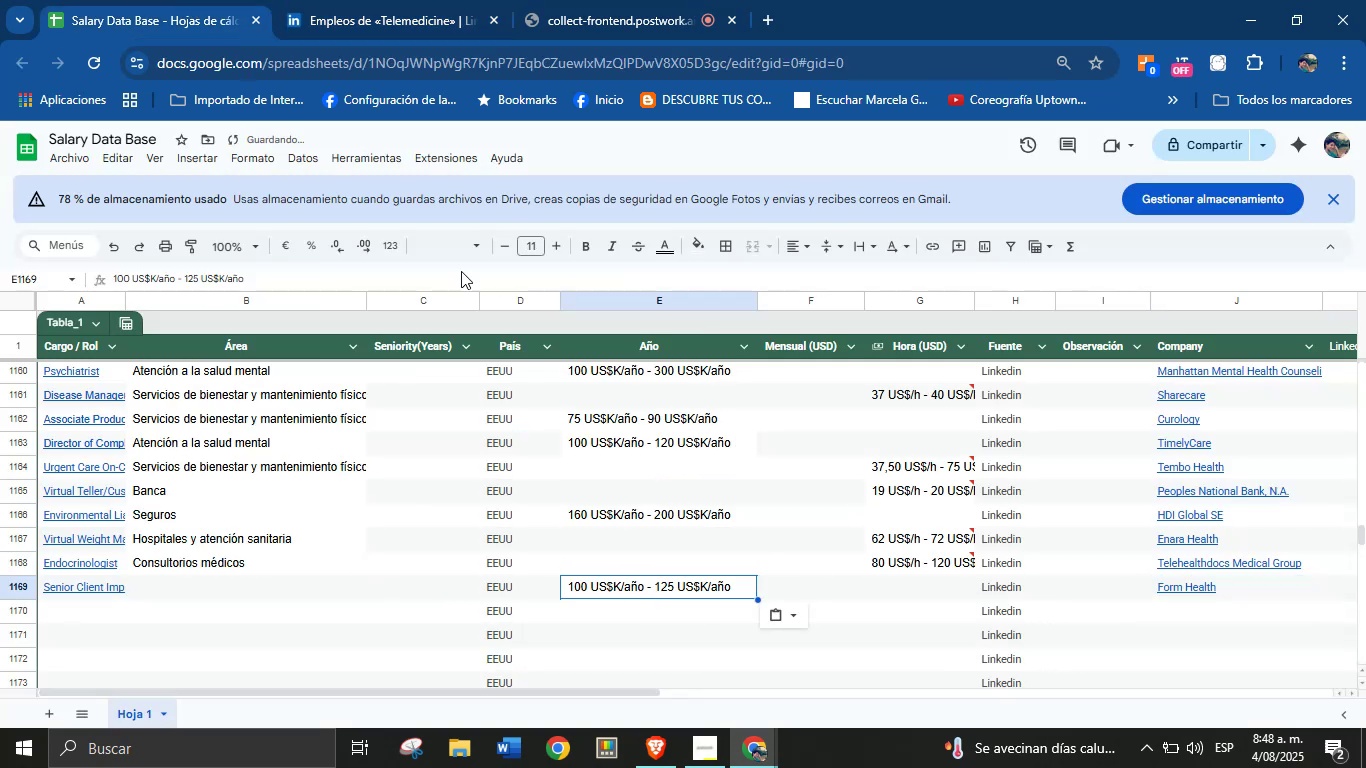 
left_click([398, 0])
 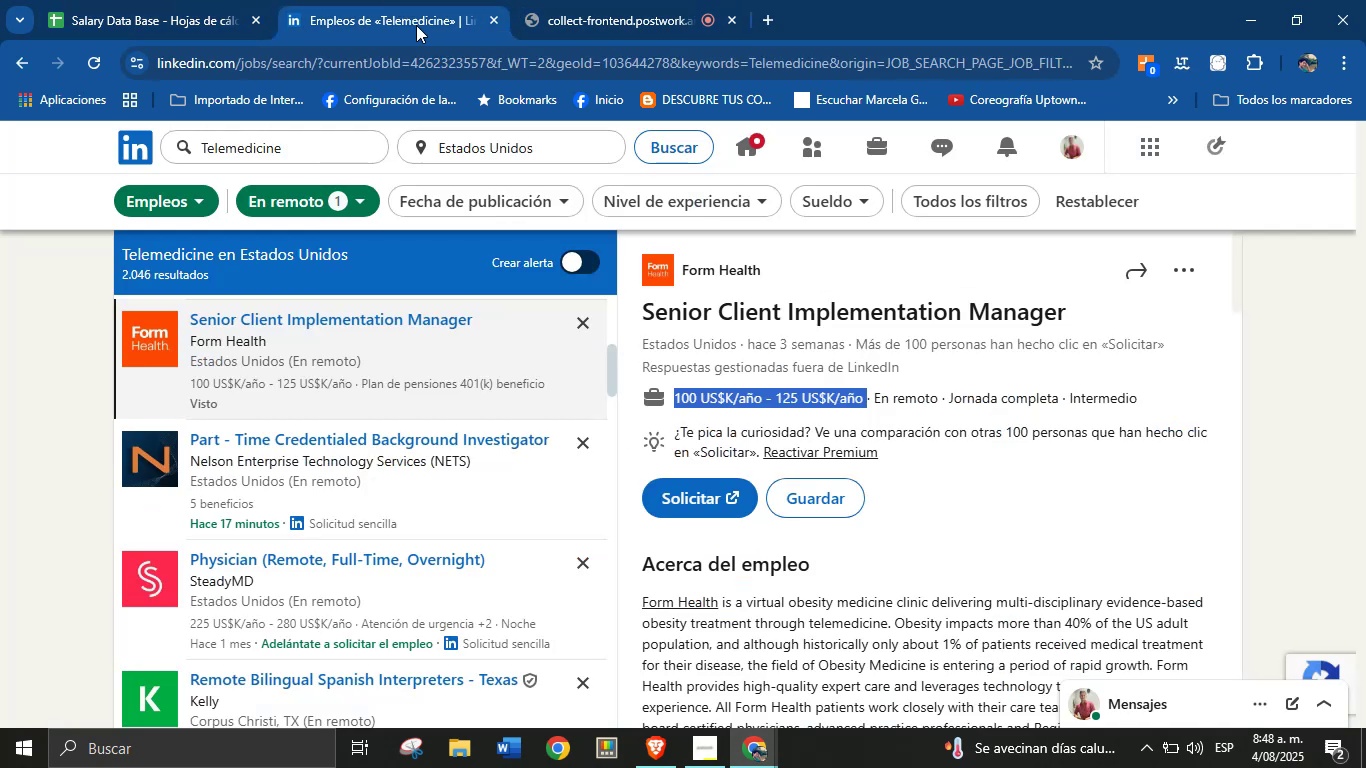 
scroll: coordinate [888, 584], scroll_direction: down, amount: 26.0
 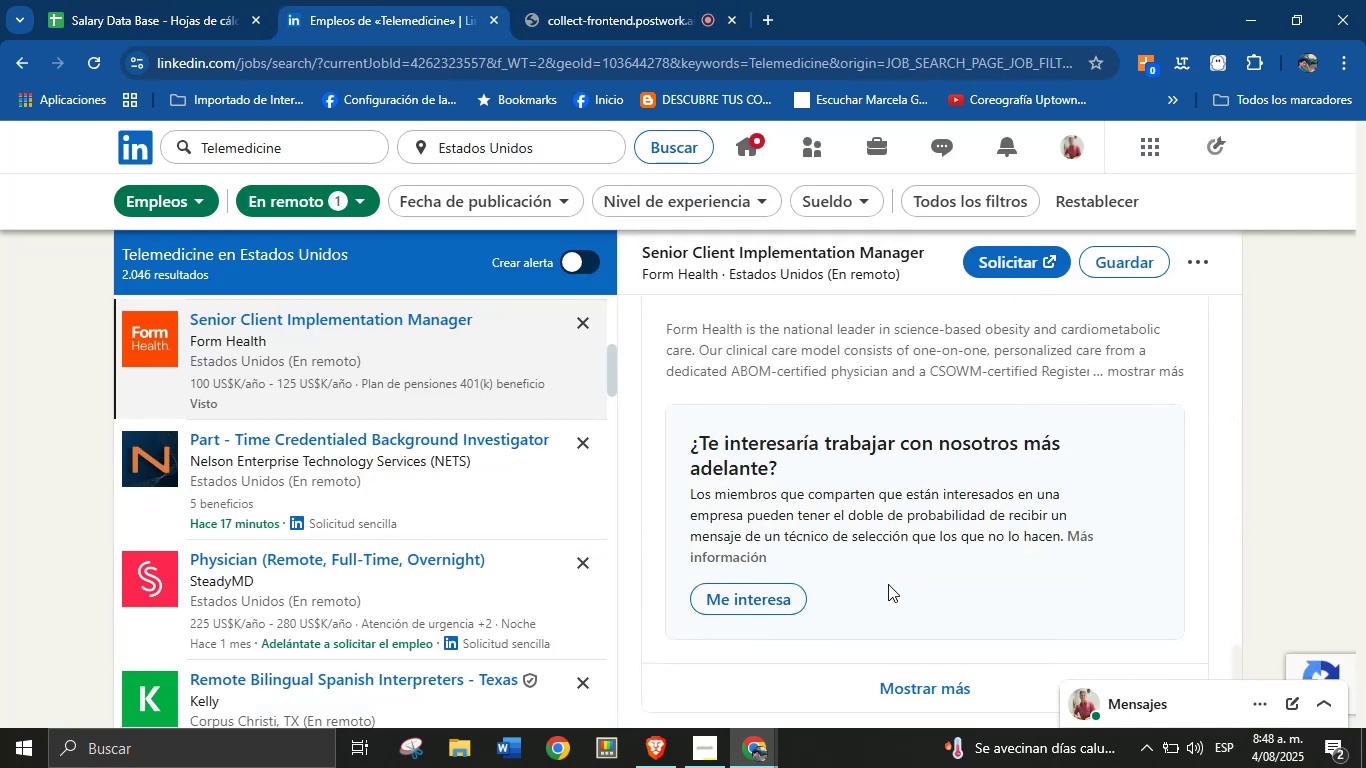 
scroll: coordinate [847, 551], scroll_direction: up, amount: 3.0
 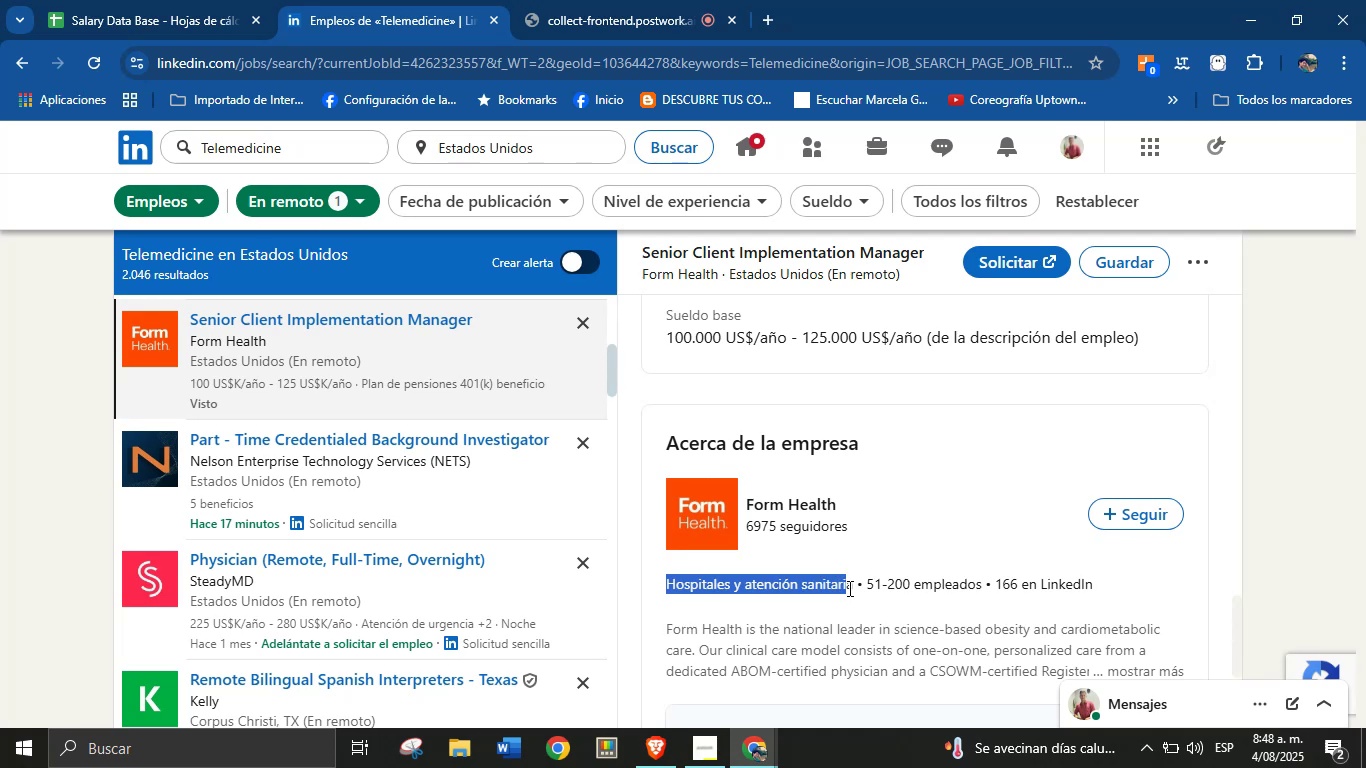 
key(Control+C)
 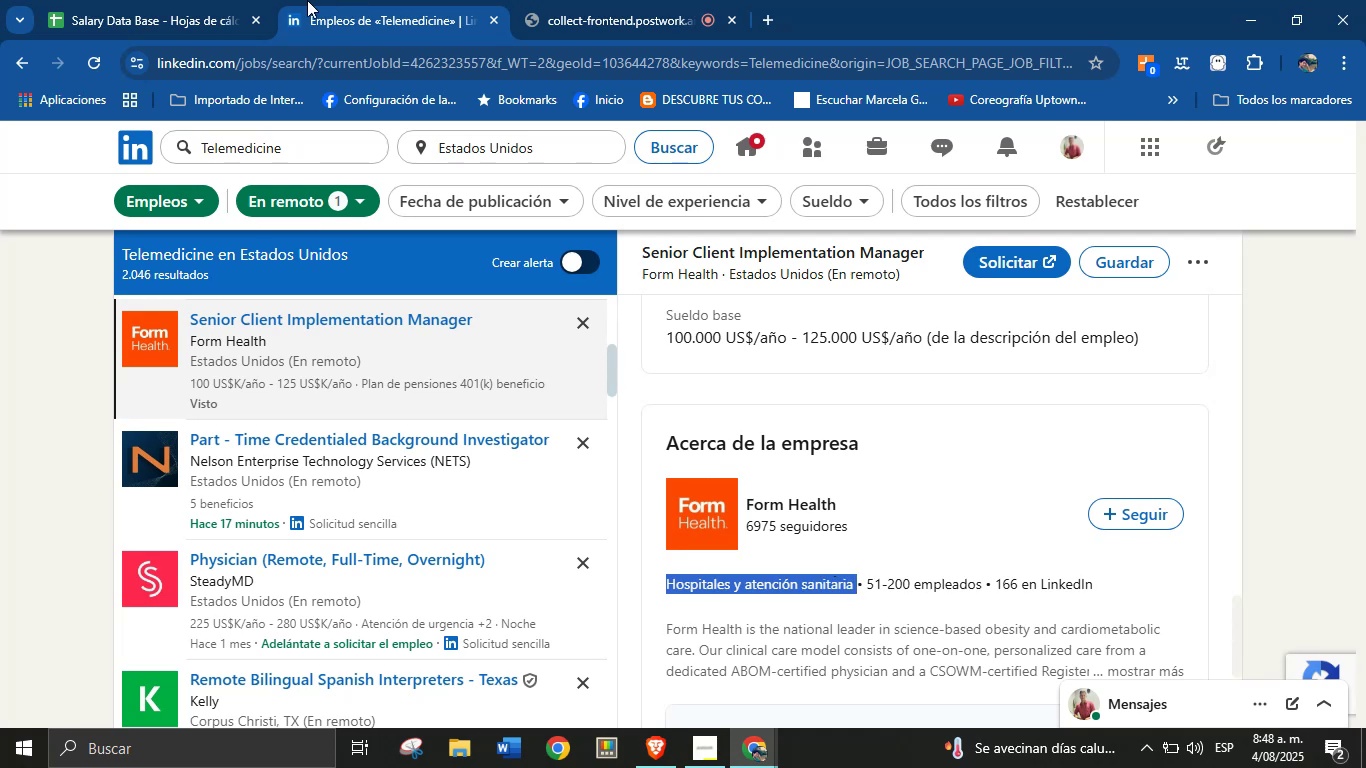 
left_click([177, 0])
 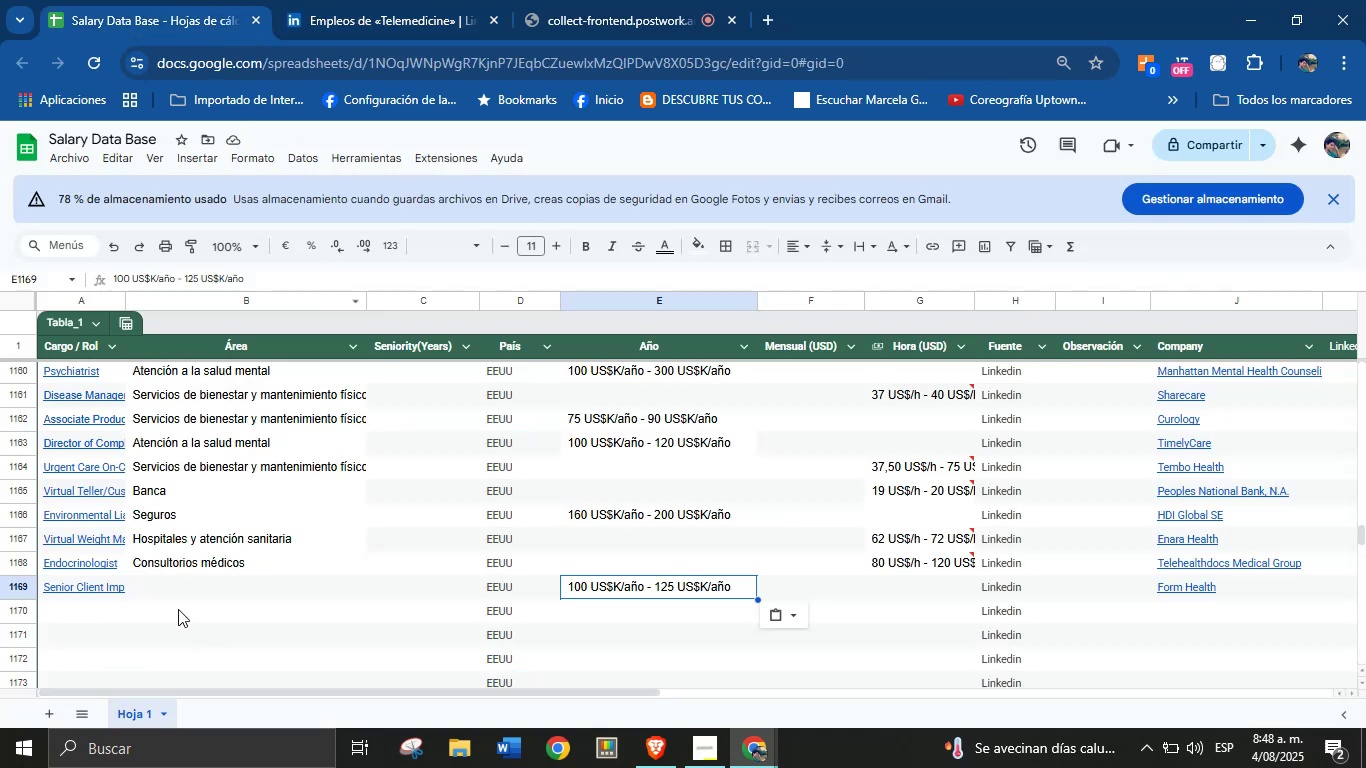 
left_click([180, 585])
 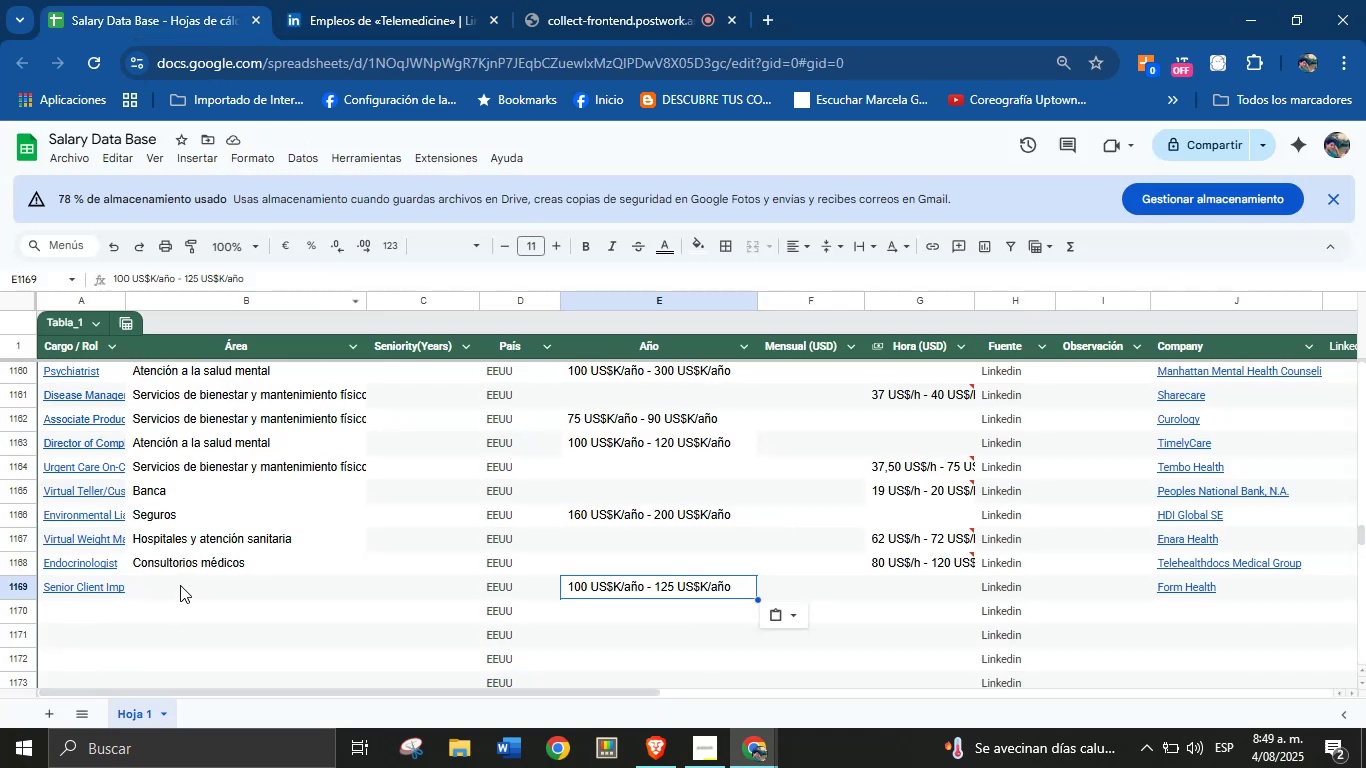 
key(Control+V)
 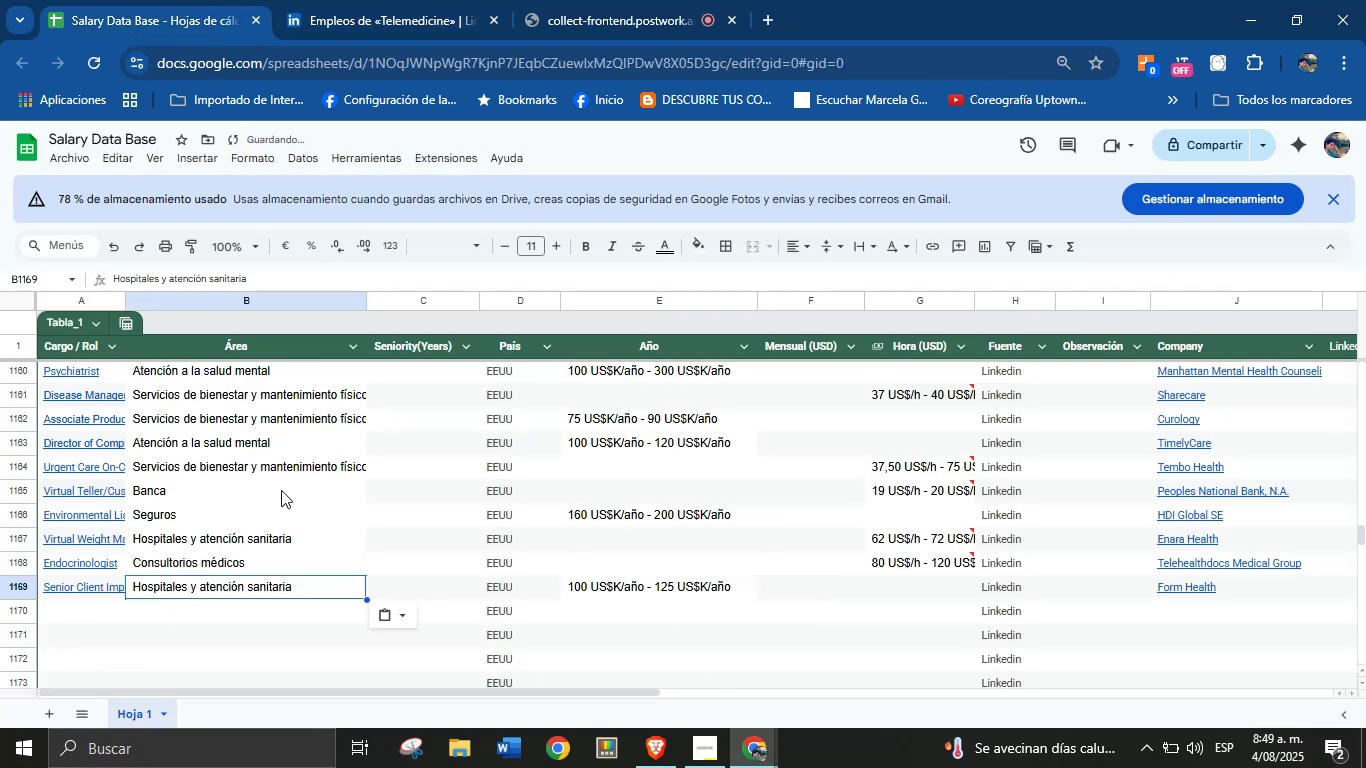 
left_click([343, 0])
 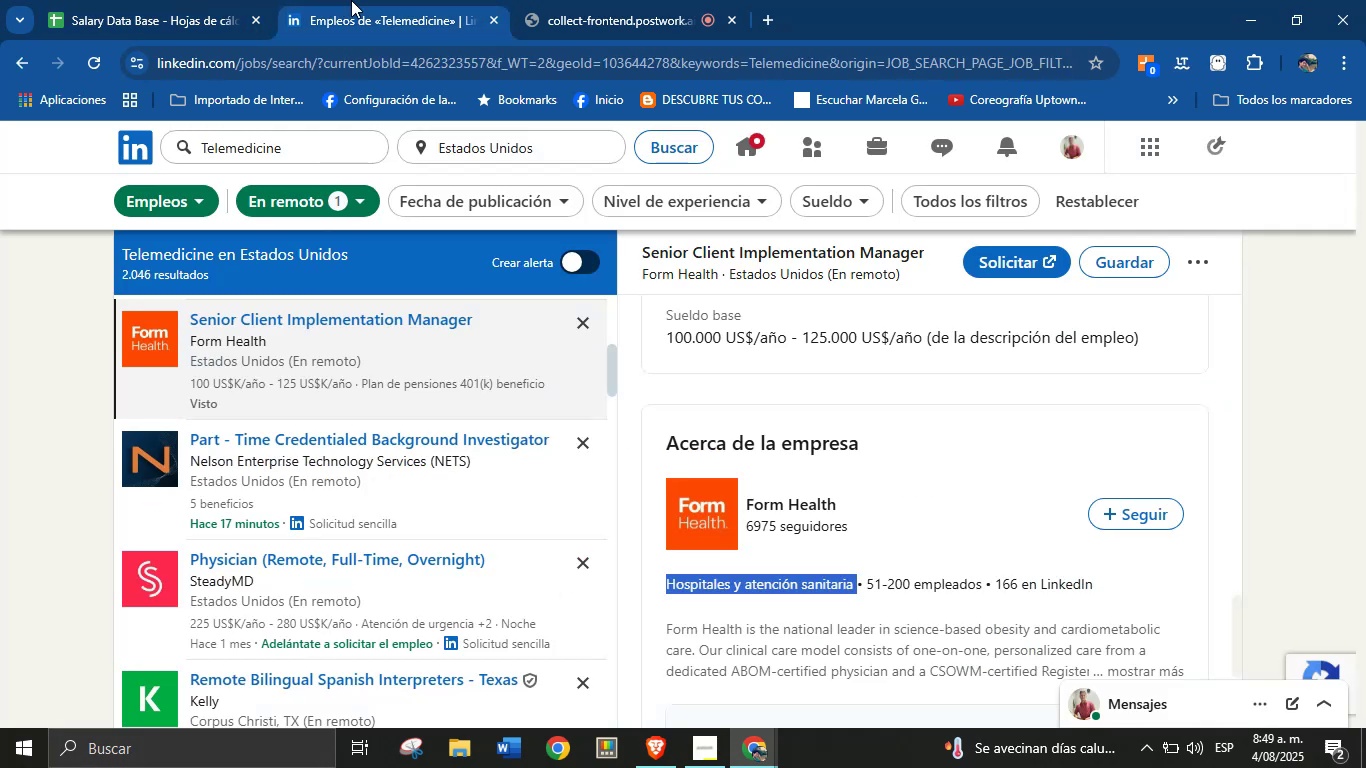 
left_click([590, 0])
 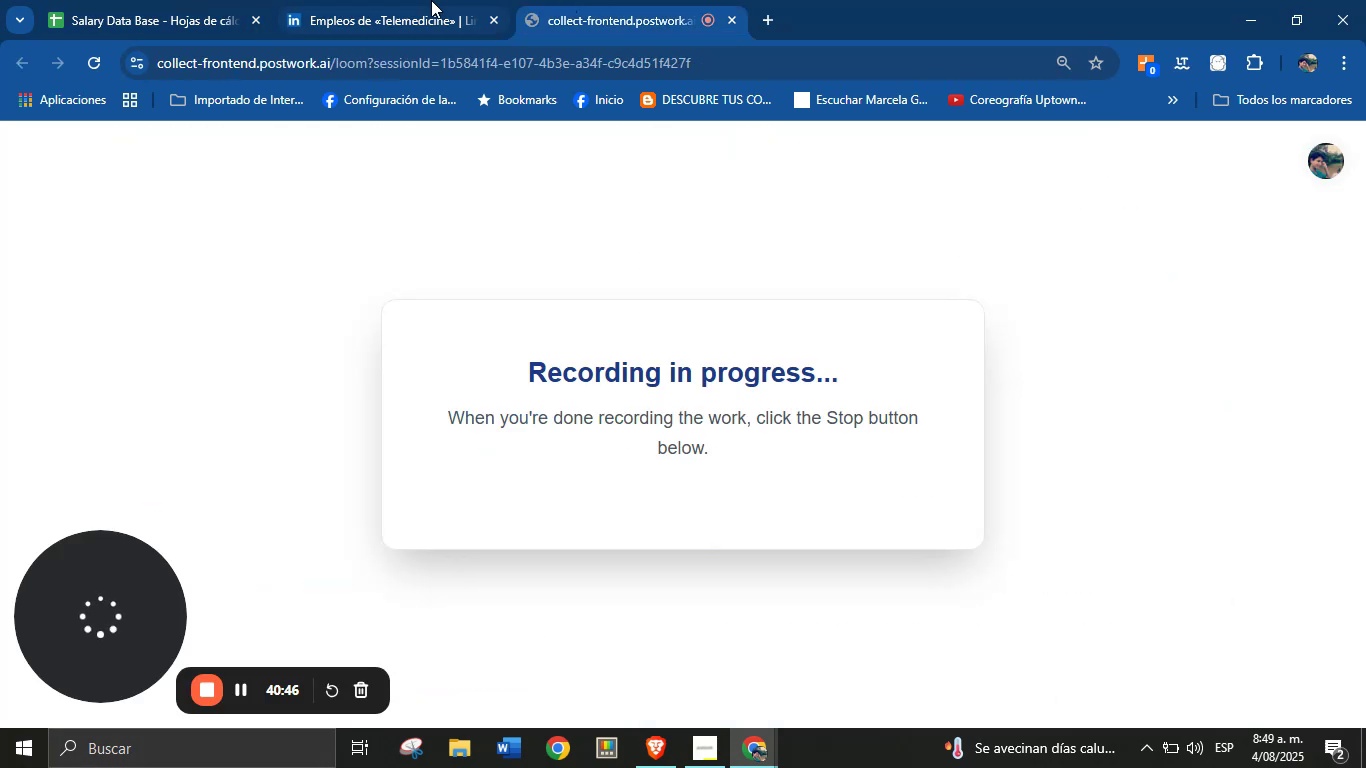 
left_click([440, 0])
 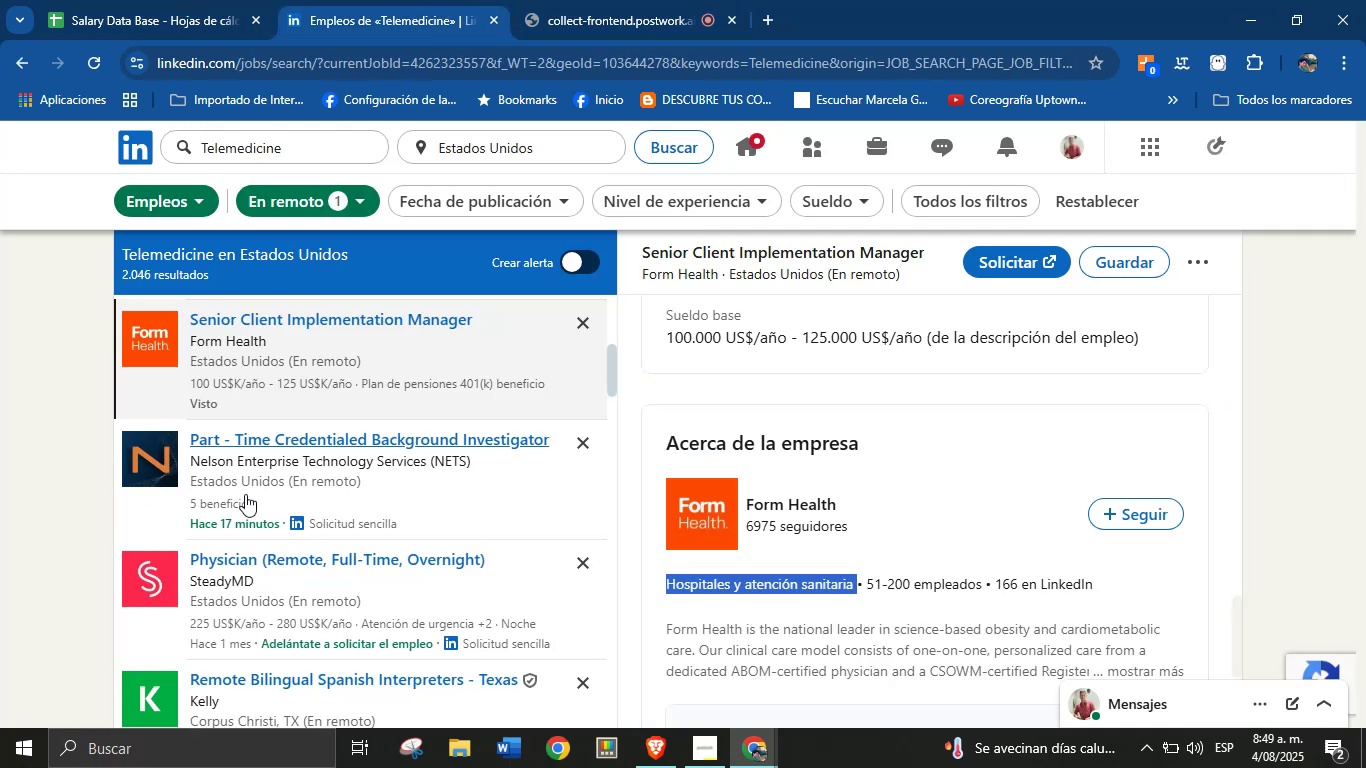 
scroll: coordinate [405, 528], scroll_direction: down, amount: 4.0
 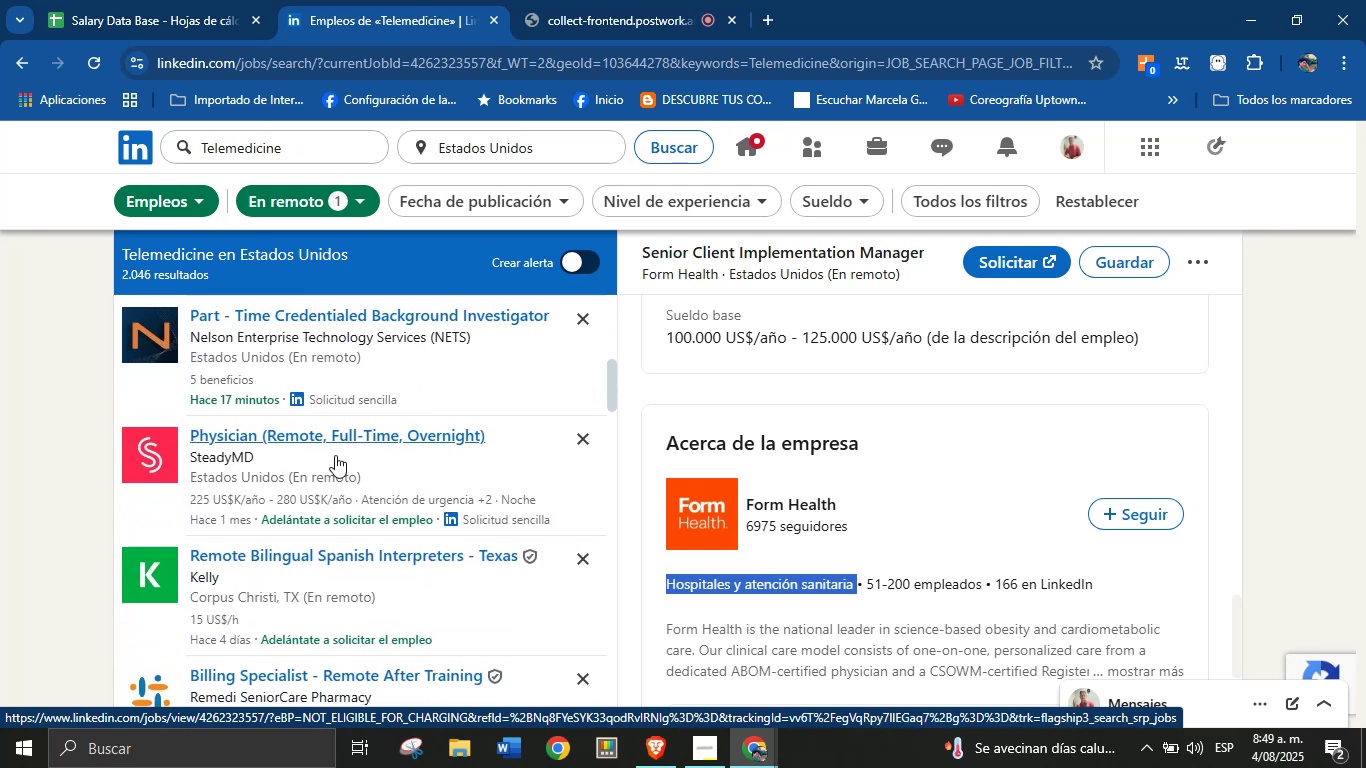 
left_click([317, 437])
 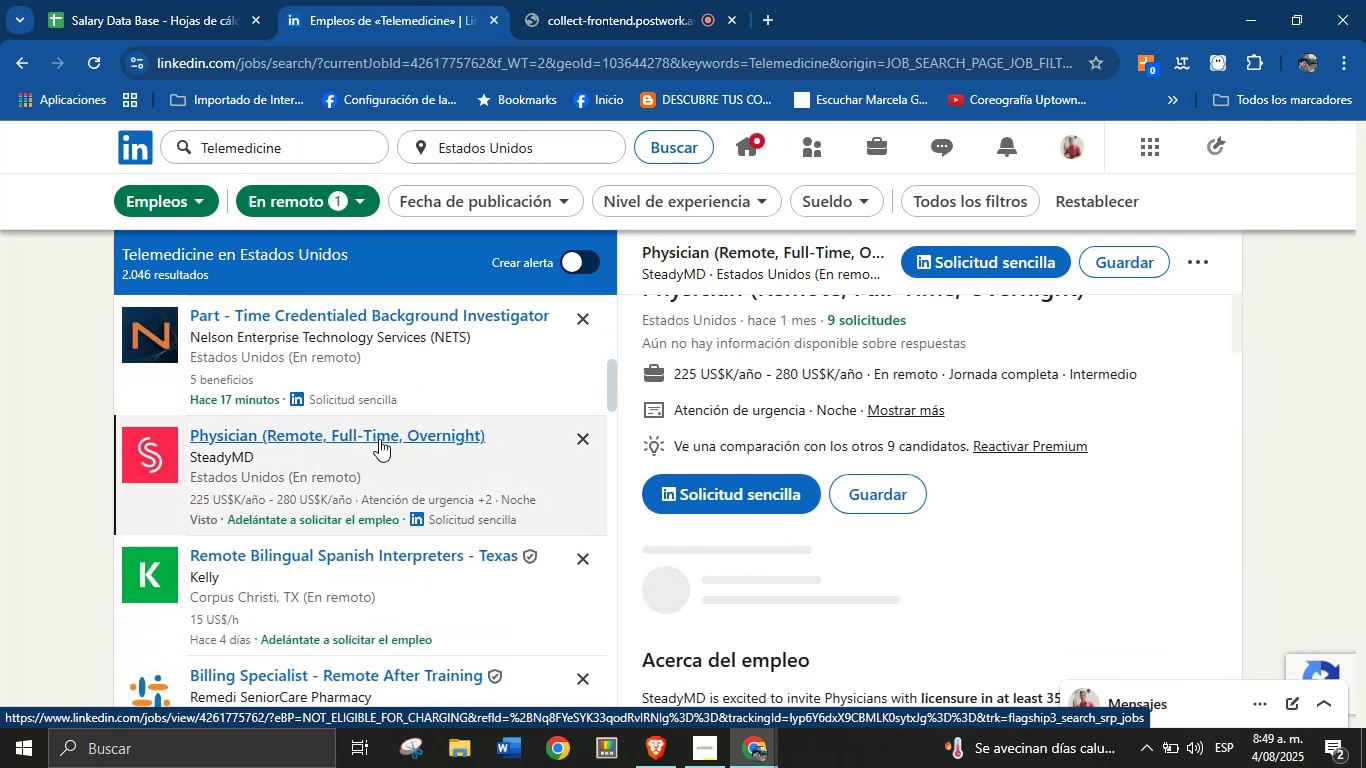 
scroll: coordinate [986, 453], scroll_direction: up, amount: 5.0
 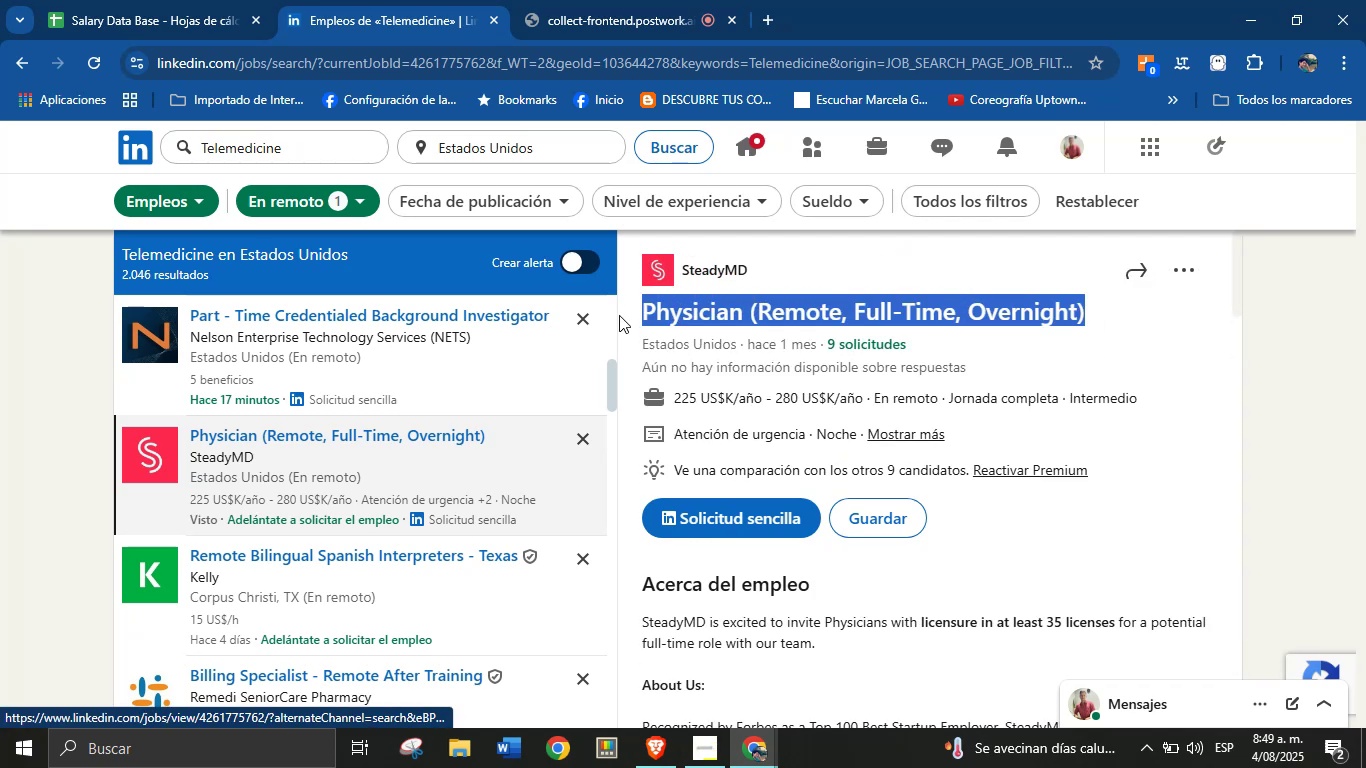 
key(Control+C)
 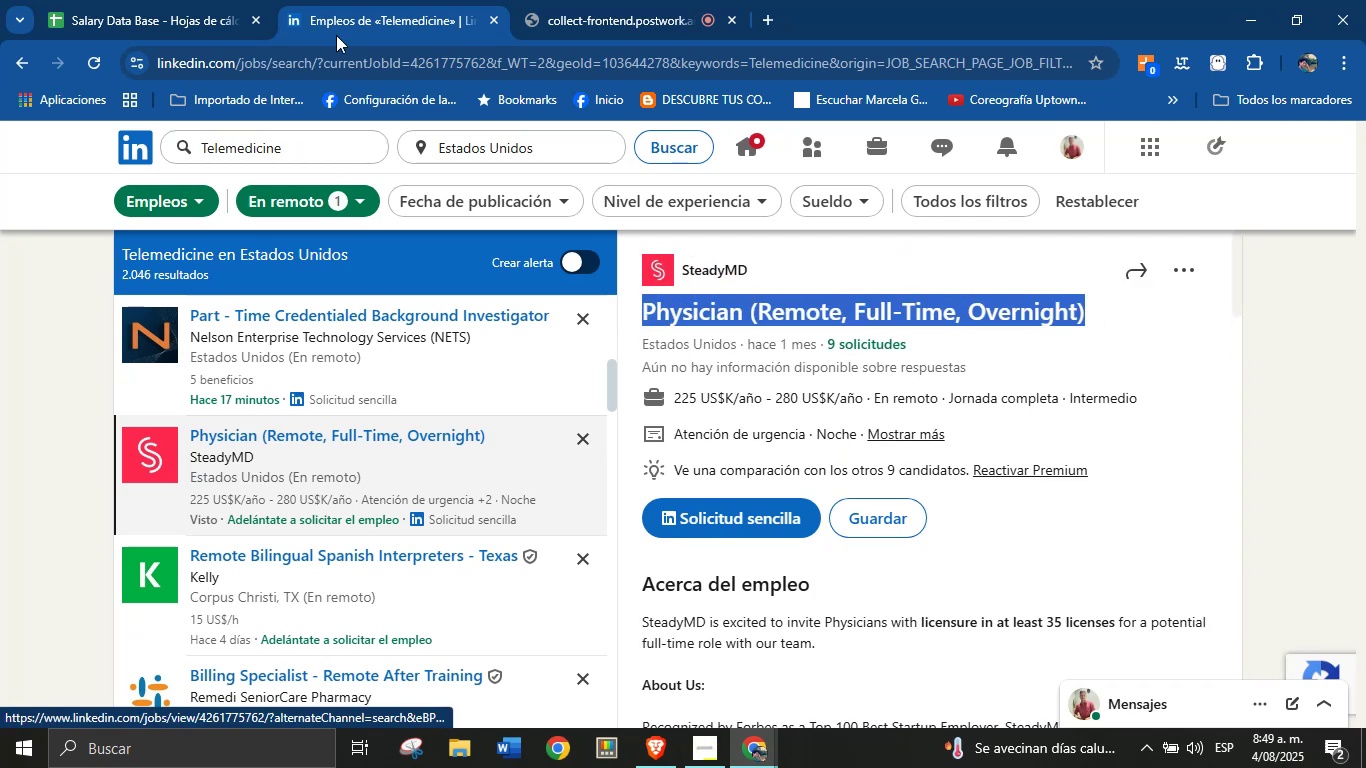 
left_click([243, 0])
 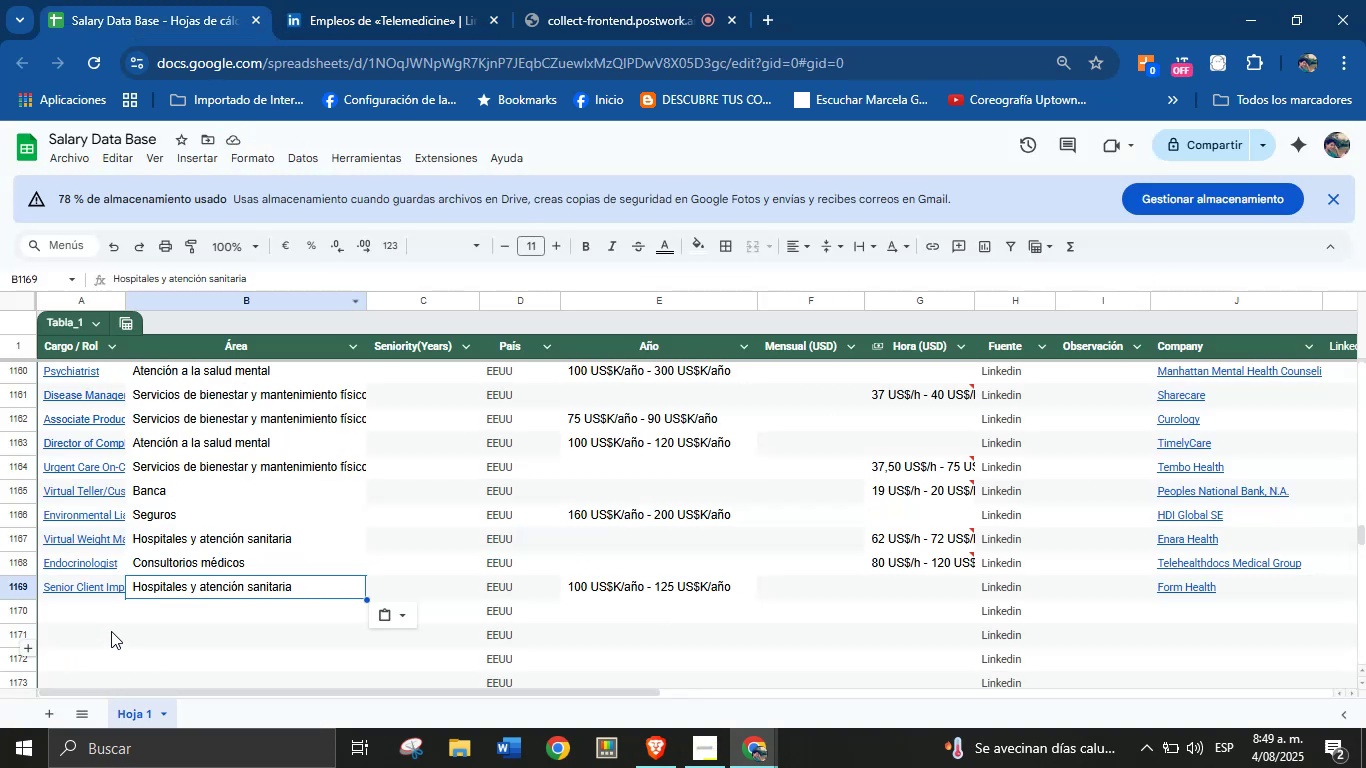 
key(Control+V)
 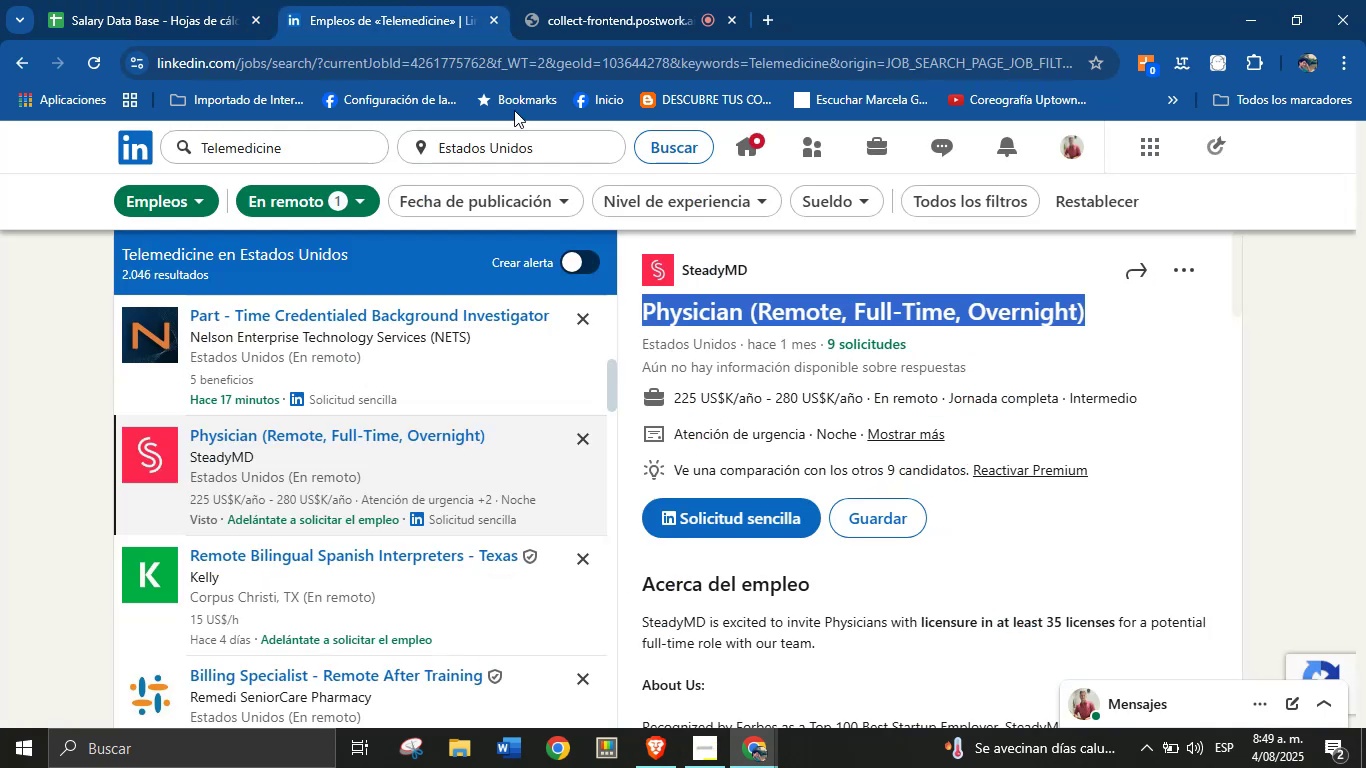 
left_click([808, 267])
 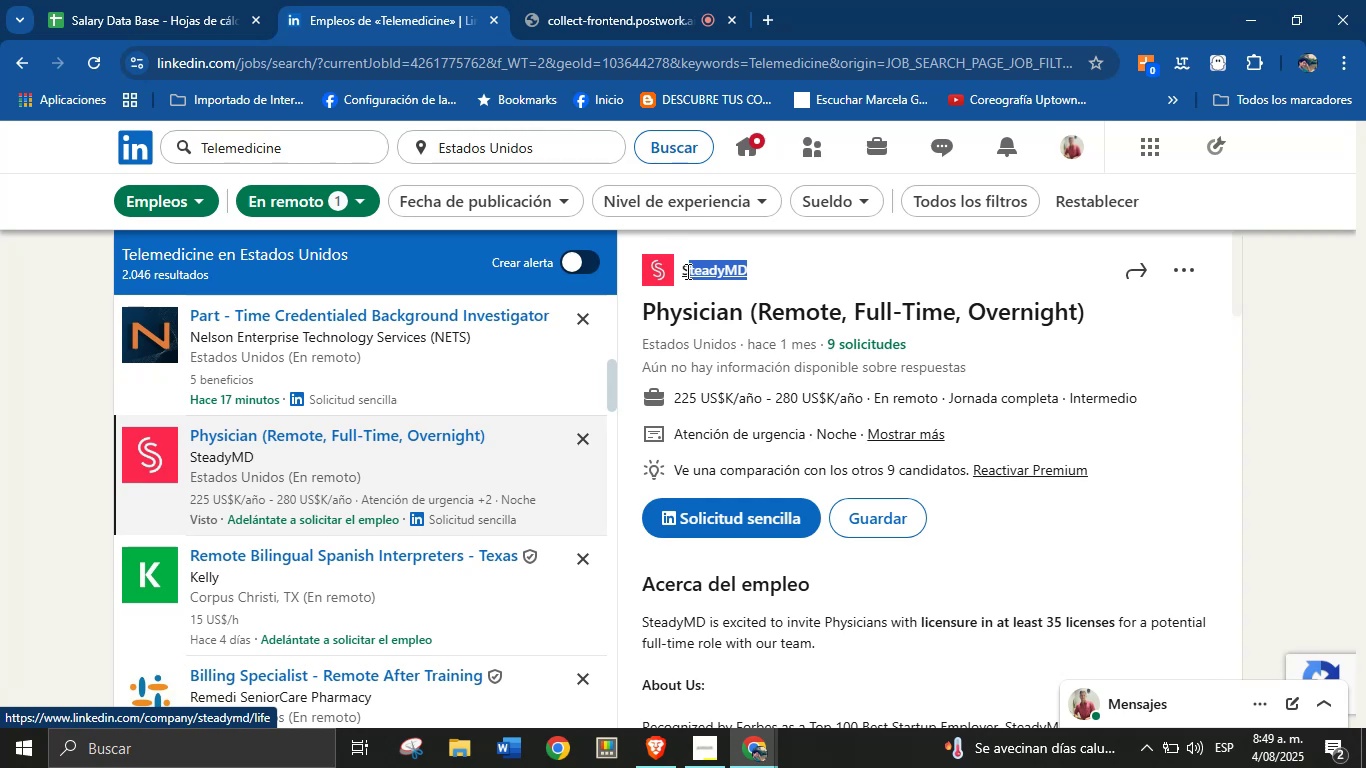 
key(Control+C)
 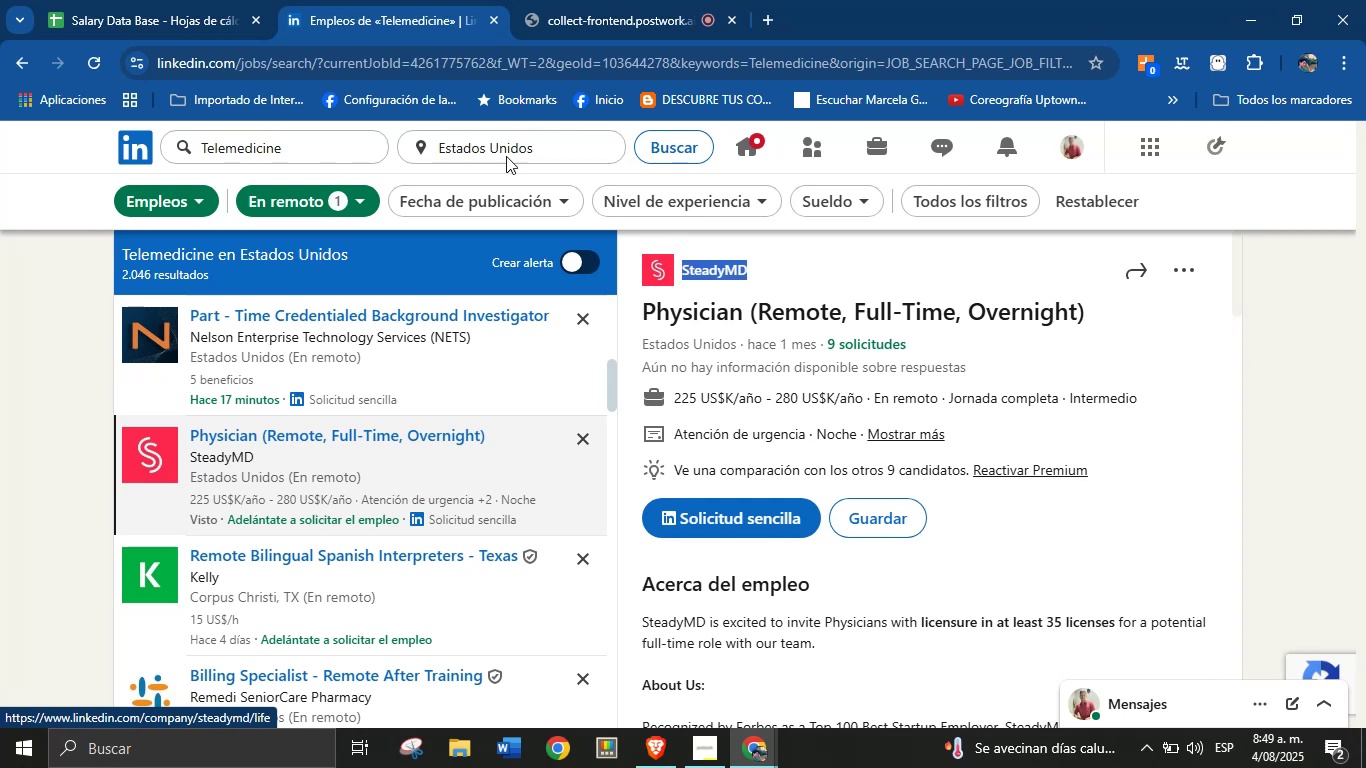 
left_click([270, 0])
 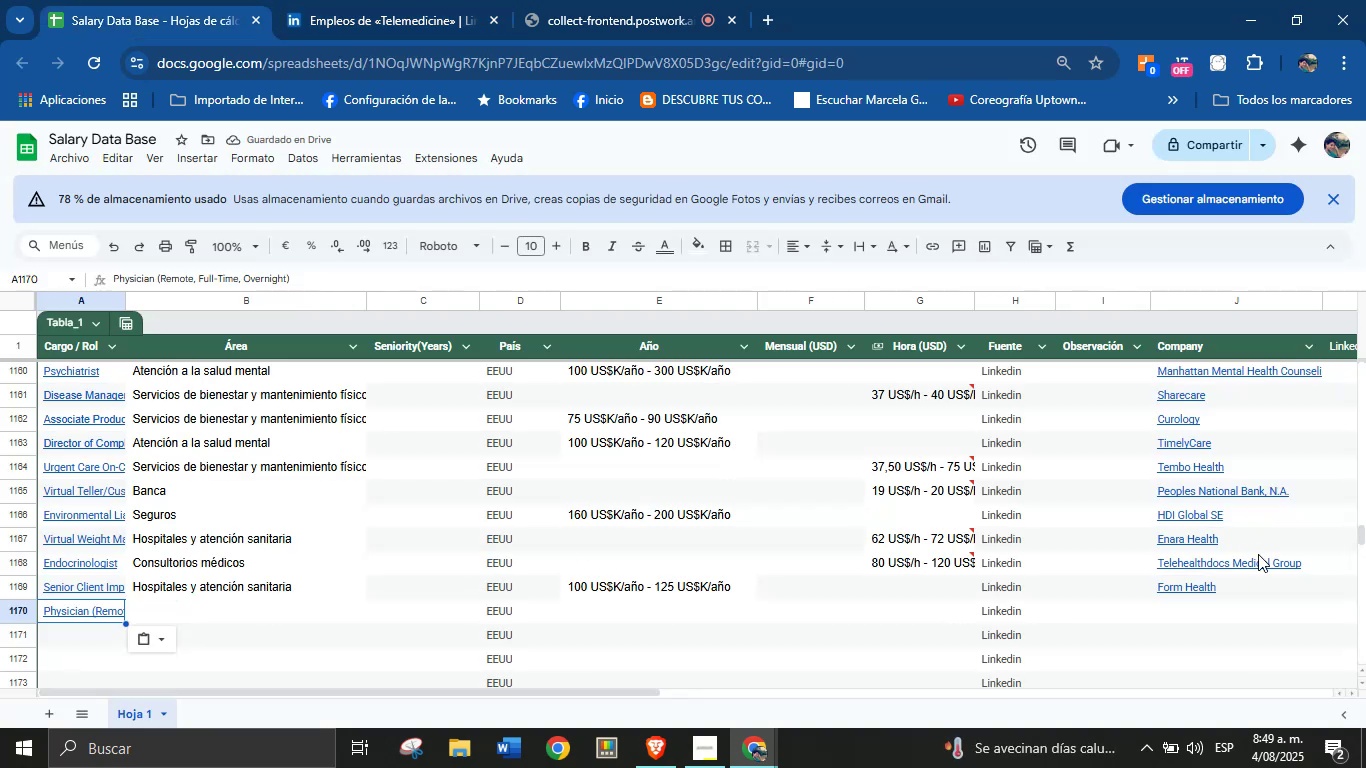 
left_click([1209, 610])
 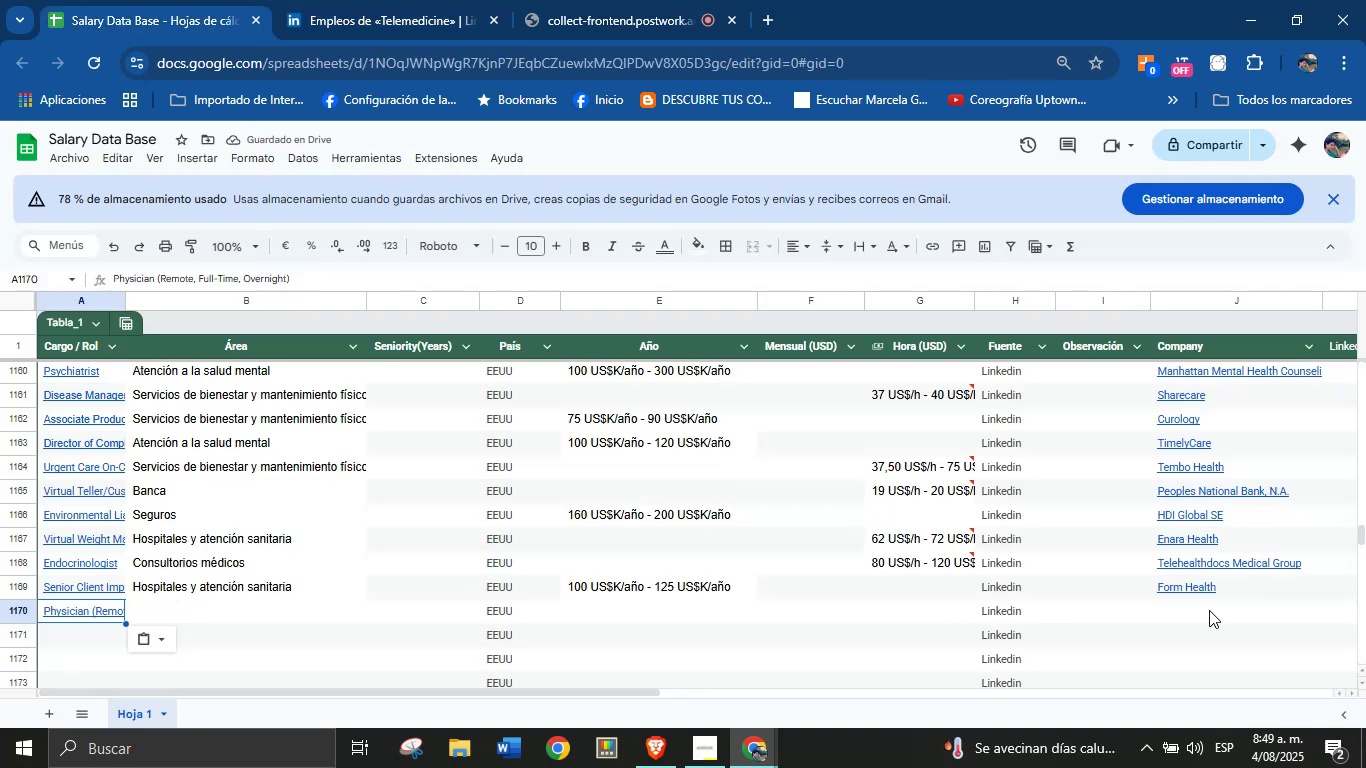 
key(Control+V)
 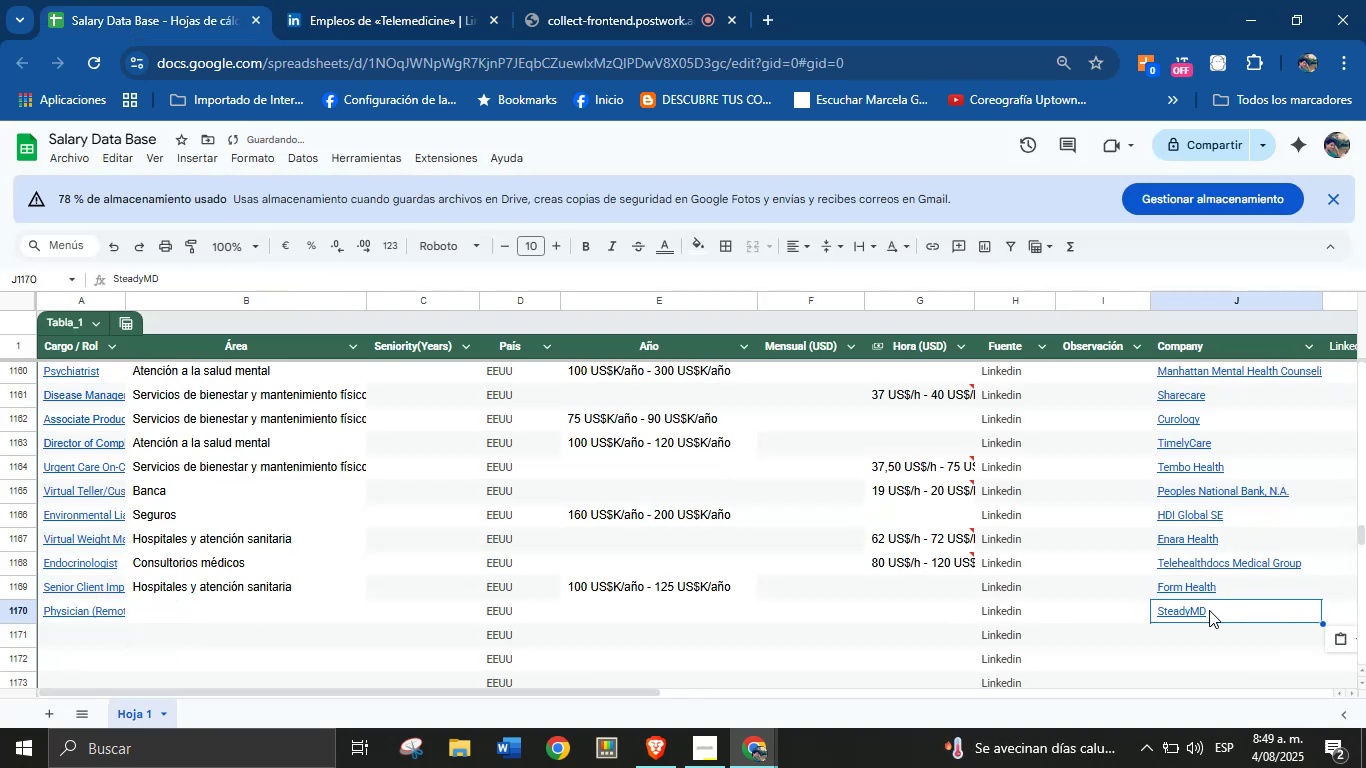 
scroll: coordinate [1209, 610], scroll_direction: down, amount: 1.0
 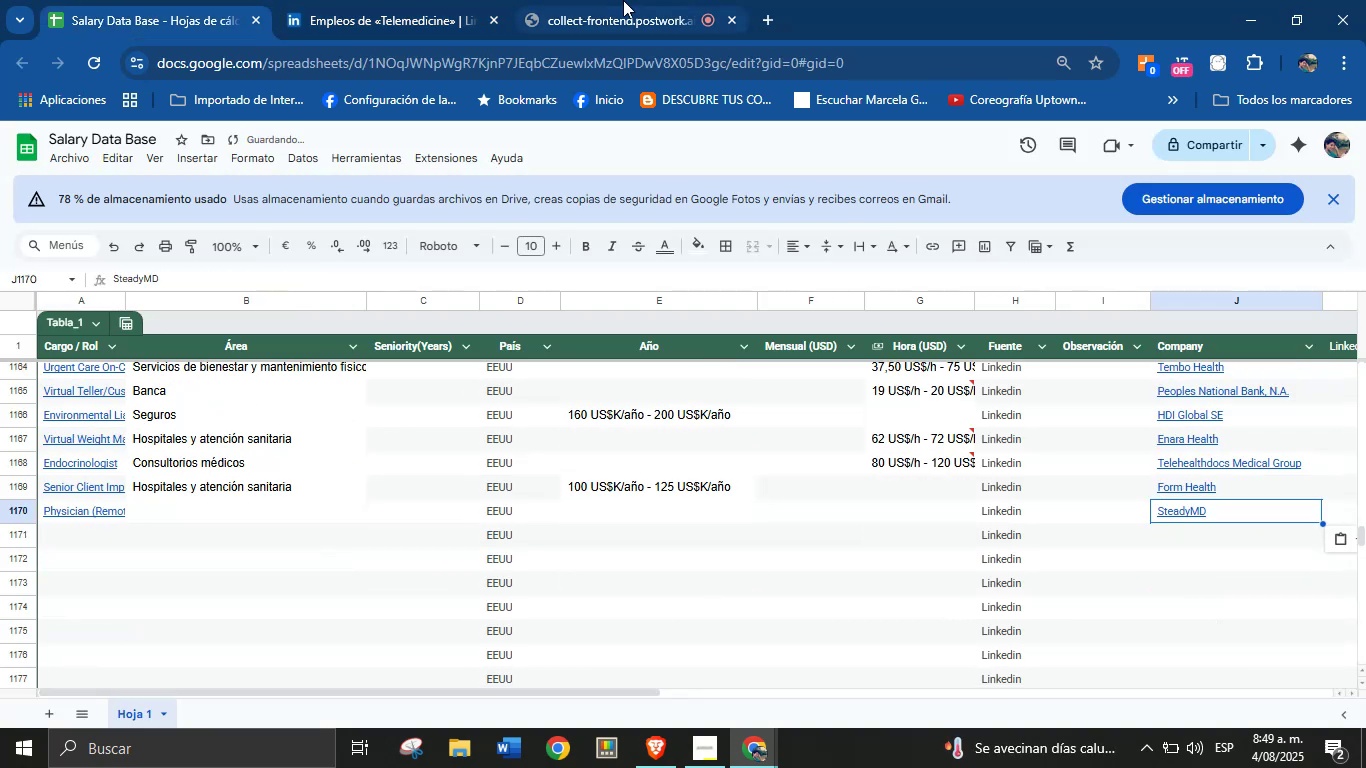 
left_click([438, 0])
 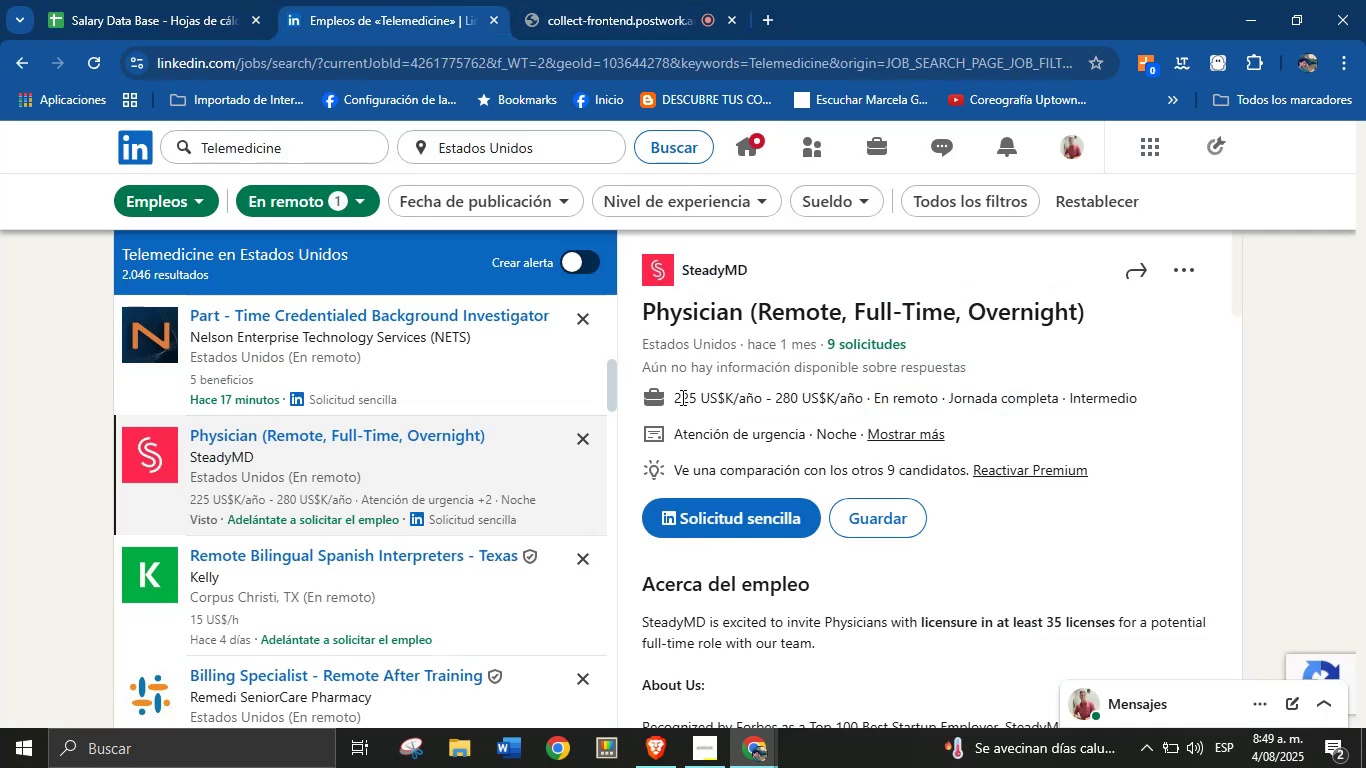 
key(Control+C)
 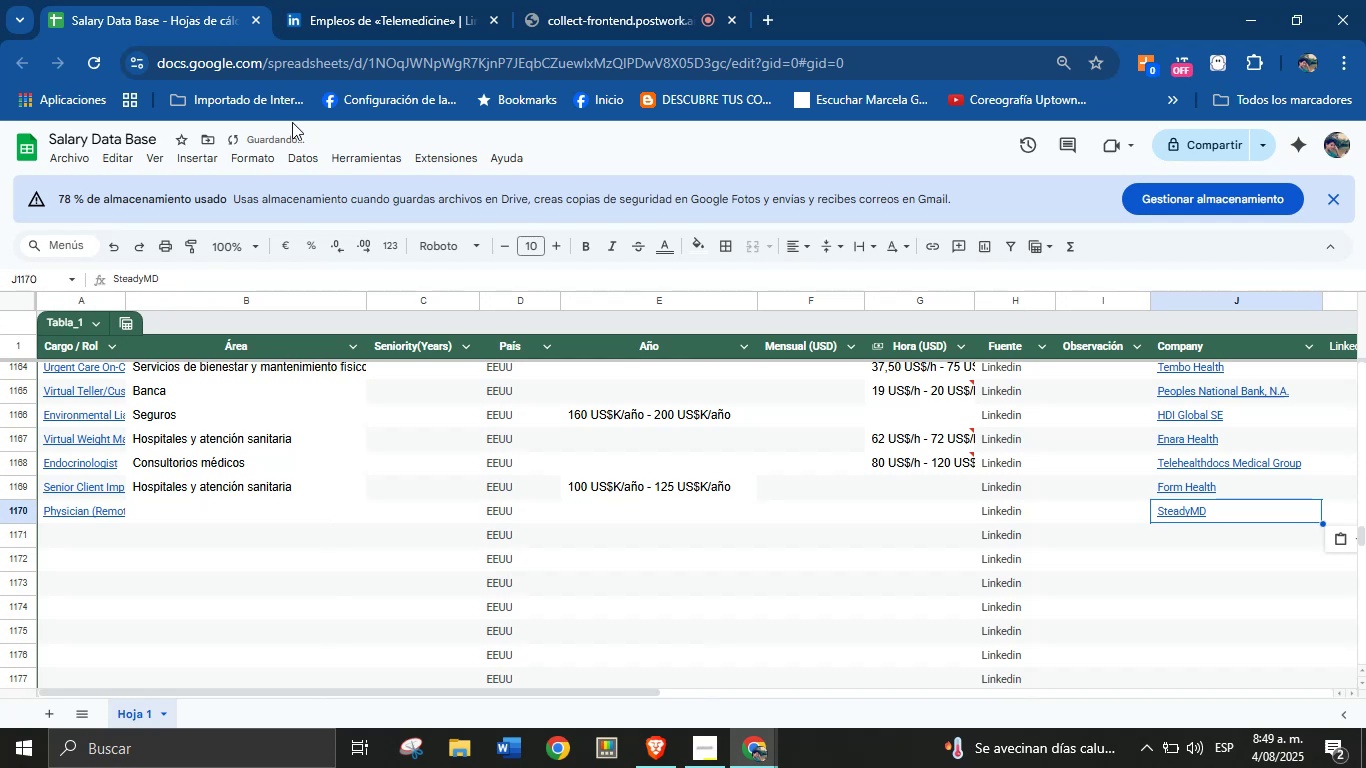 
left_click([696, 508])
 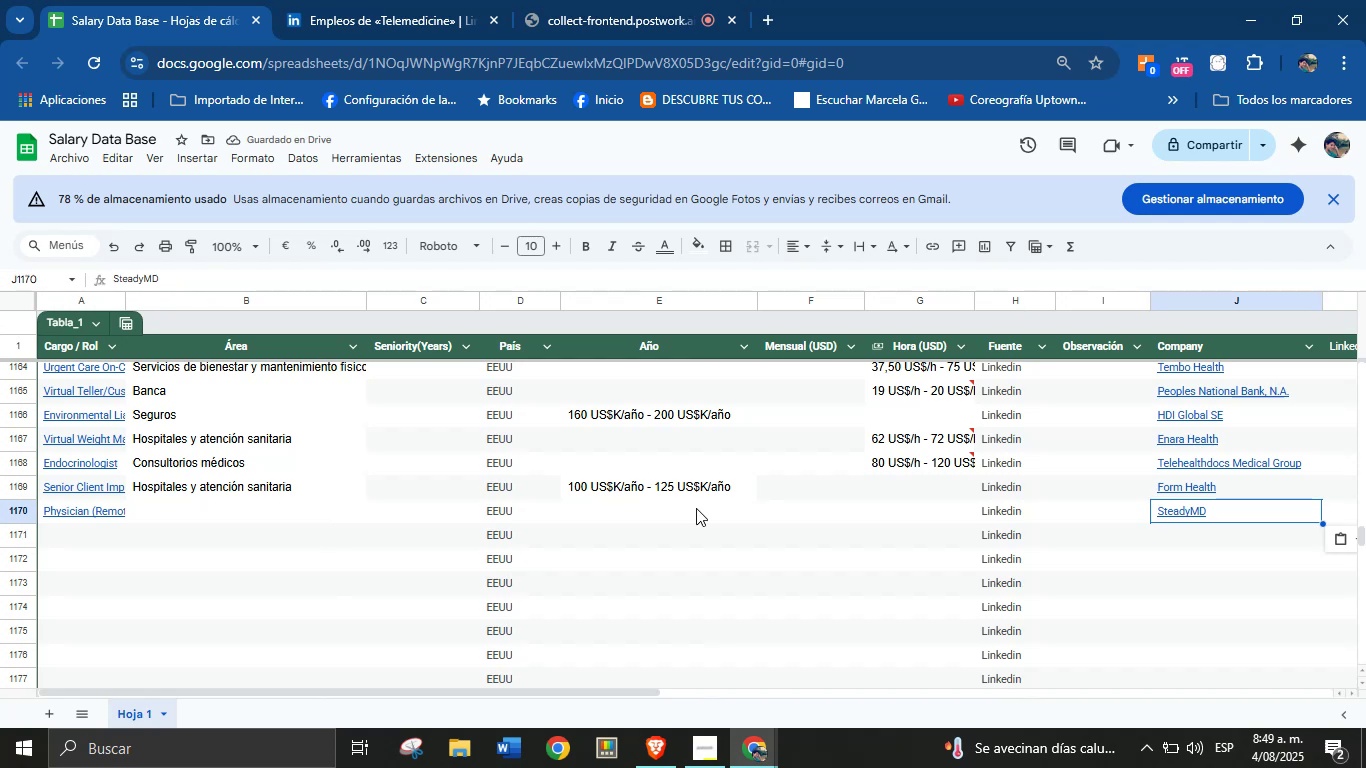 
key(Control+V)
 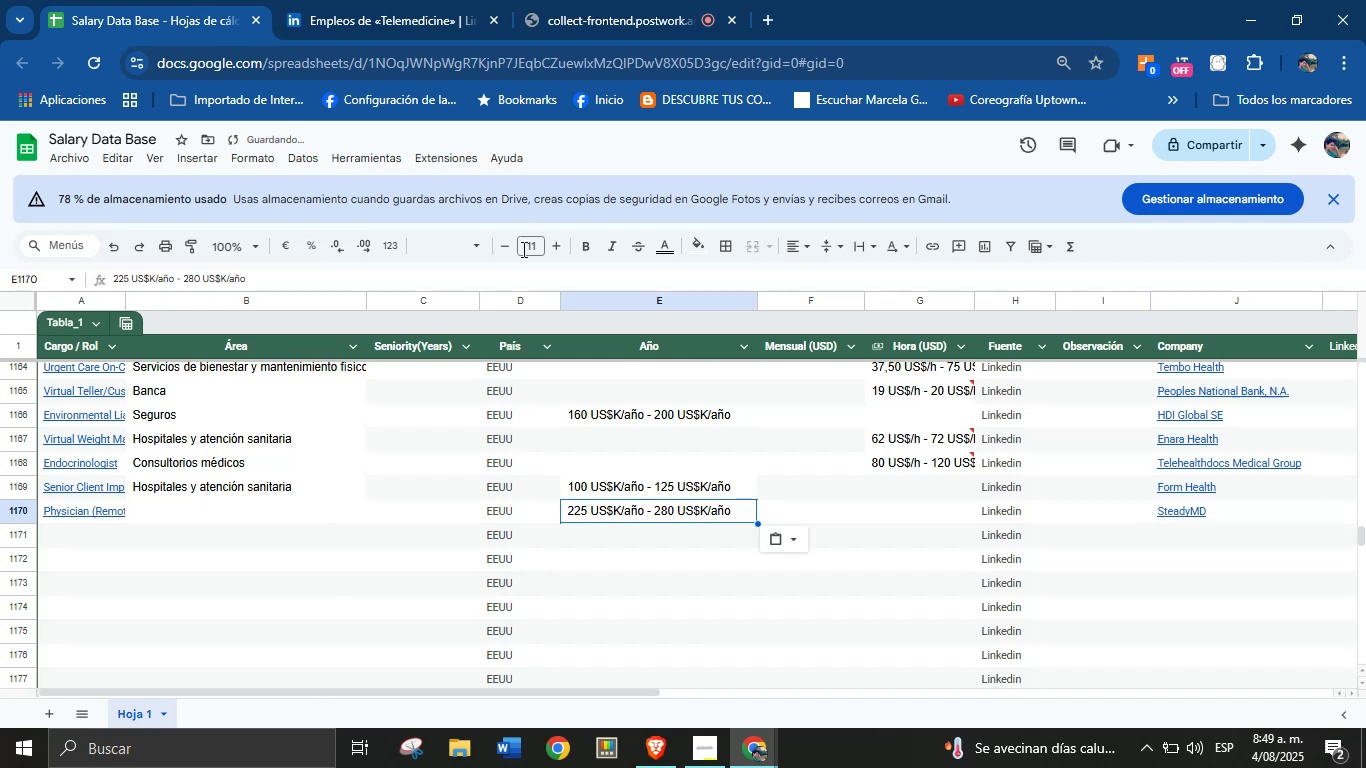 
left_click([411, 0])
 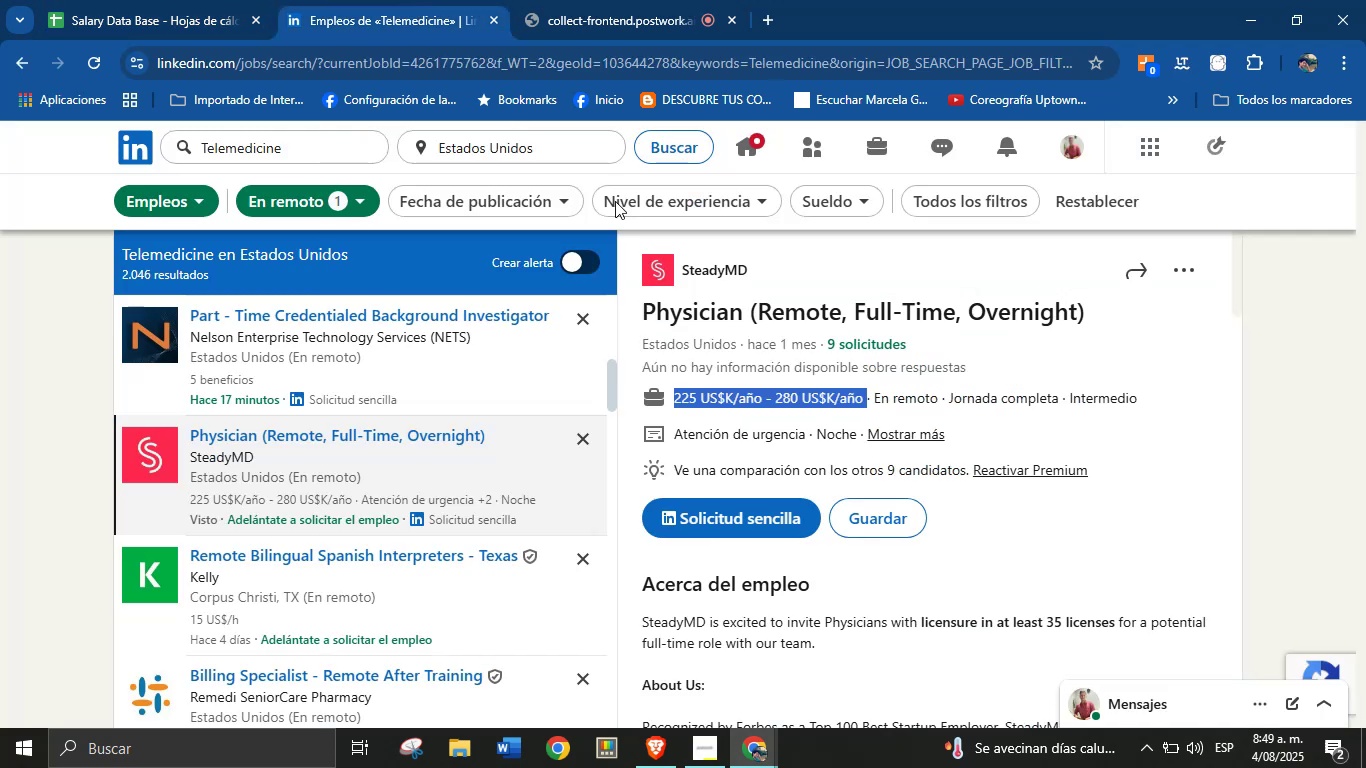 
scroll: coordinate [865, 466], scroll_direction: down, amount: 24.0
 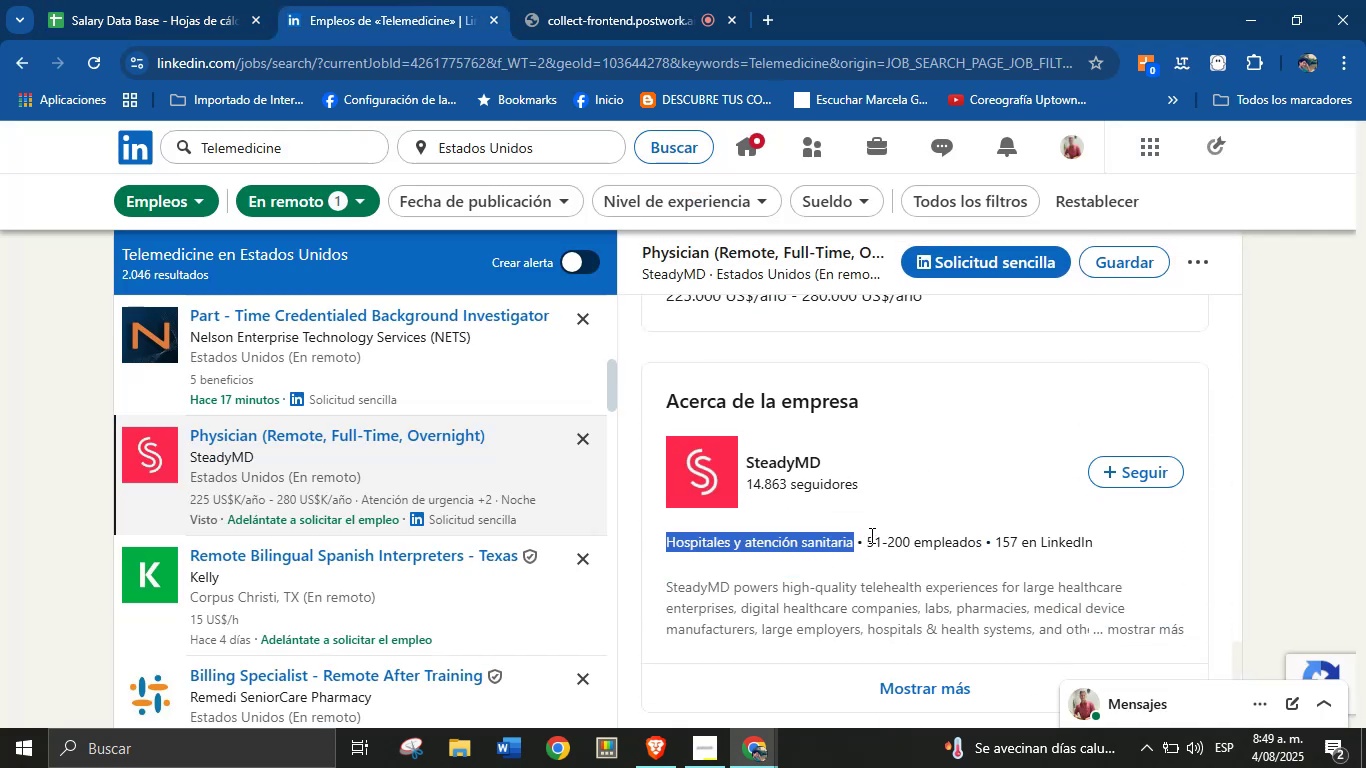 
key(Control+C)
 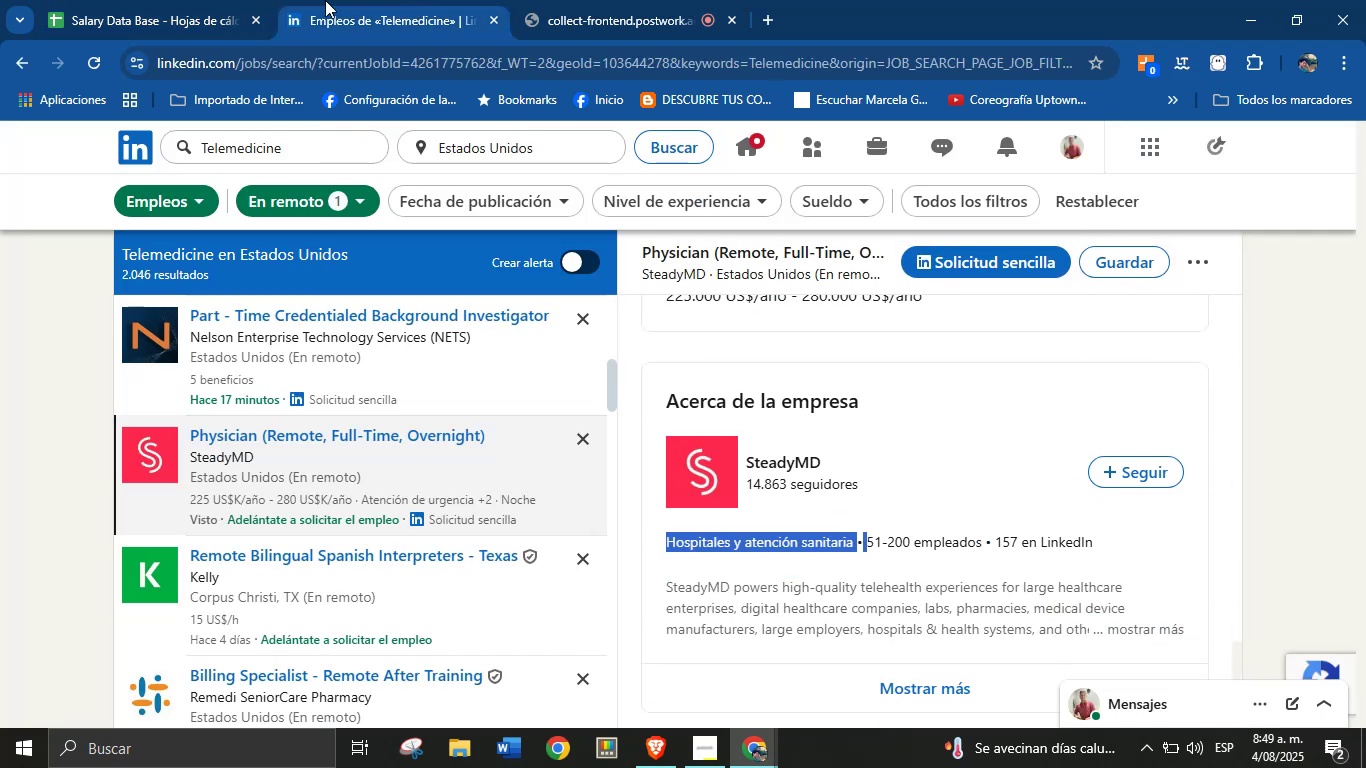 
left_click([213, 0])
 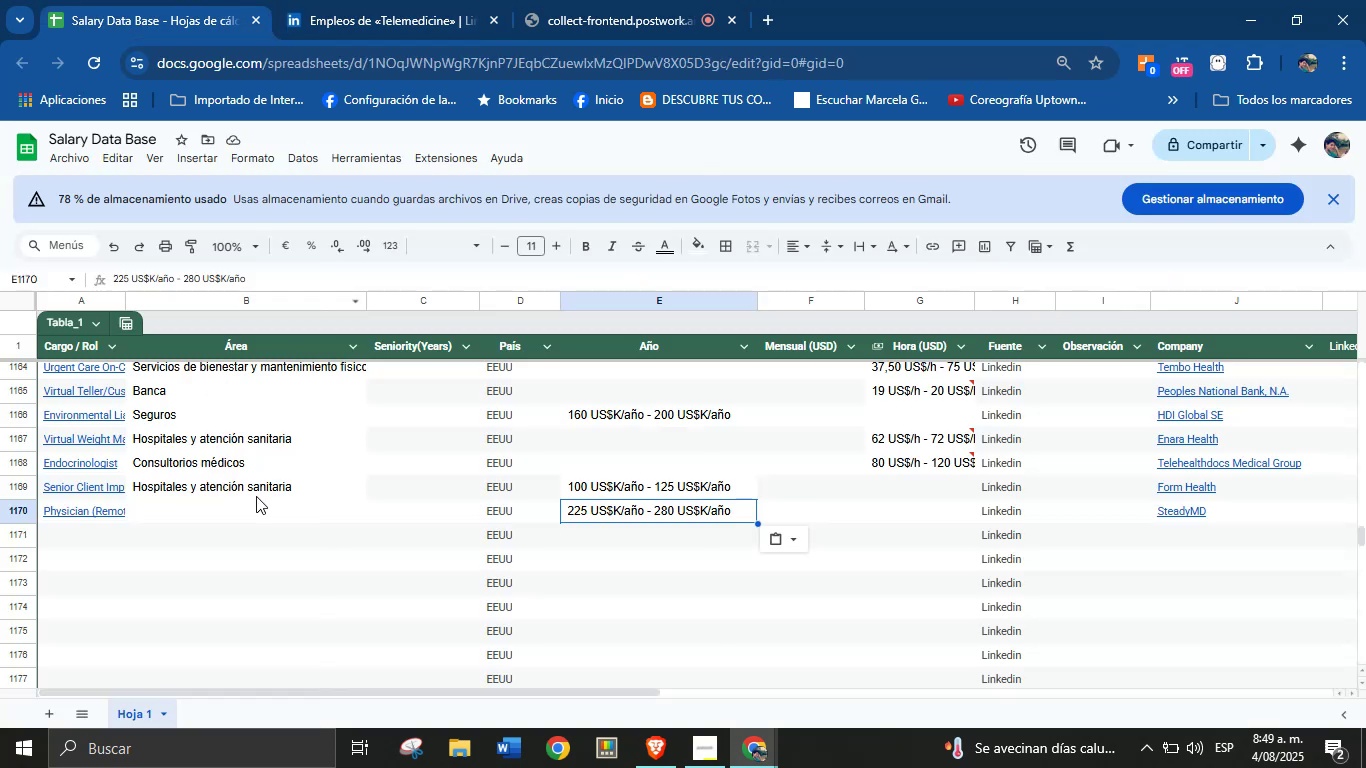 
left_click([255, 502])
 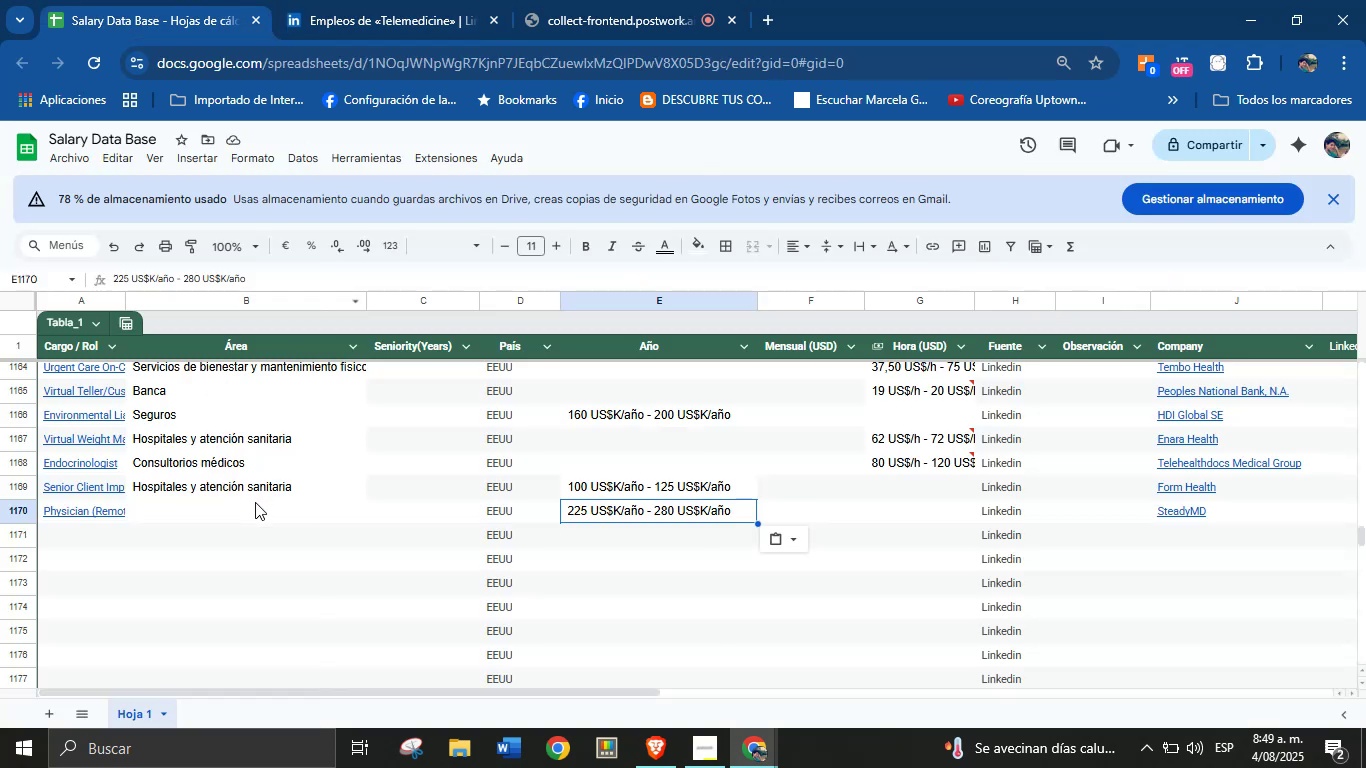 
key(Control+V)
 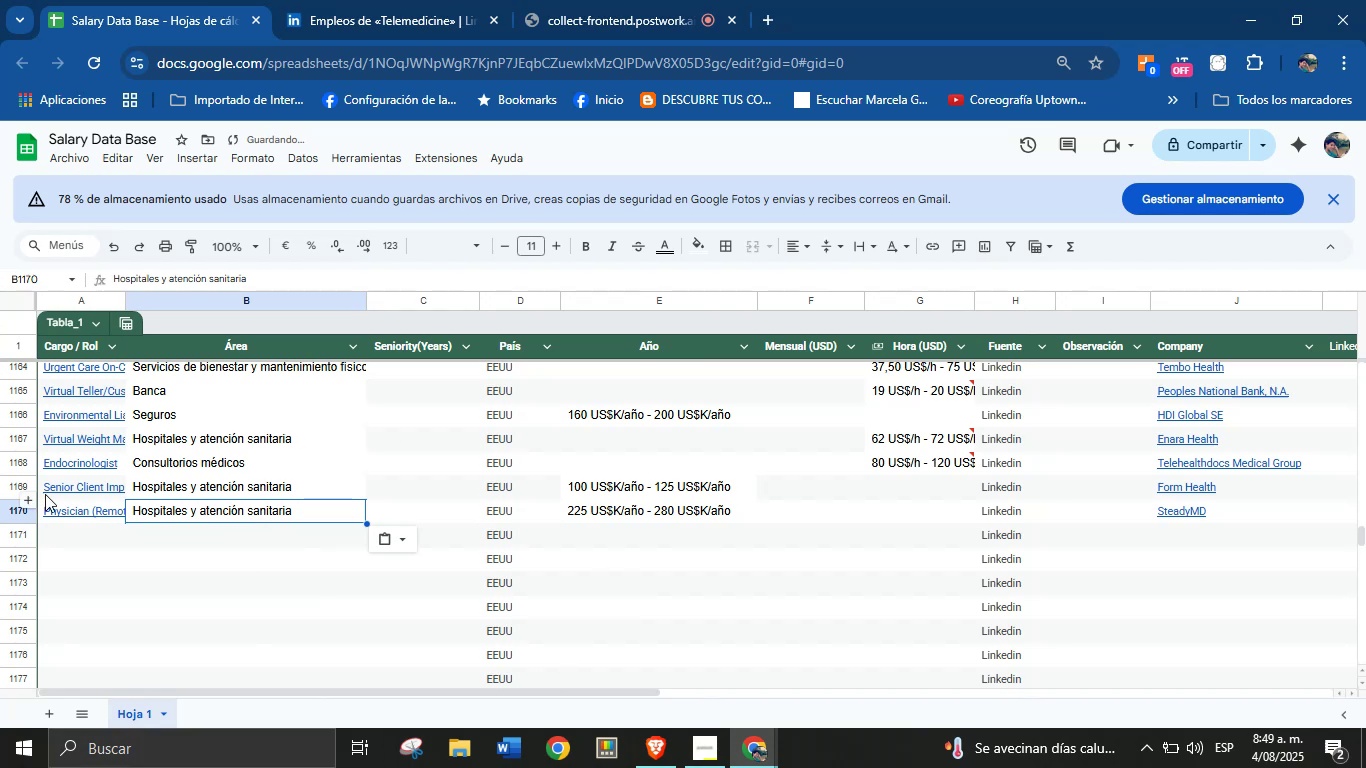 
left_click([85, 545])
 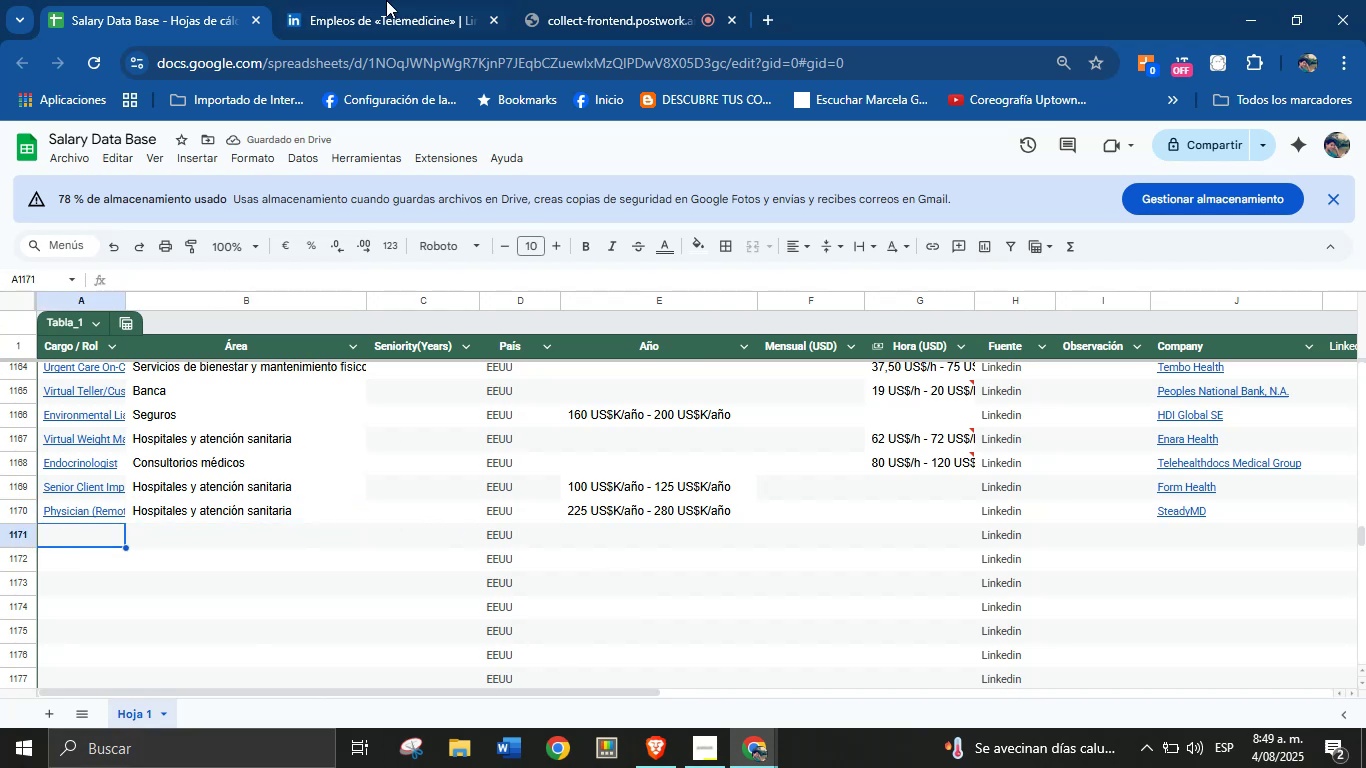 
left_click([420, 0])
 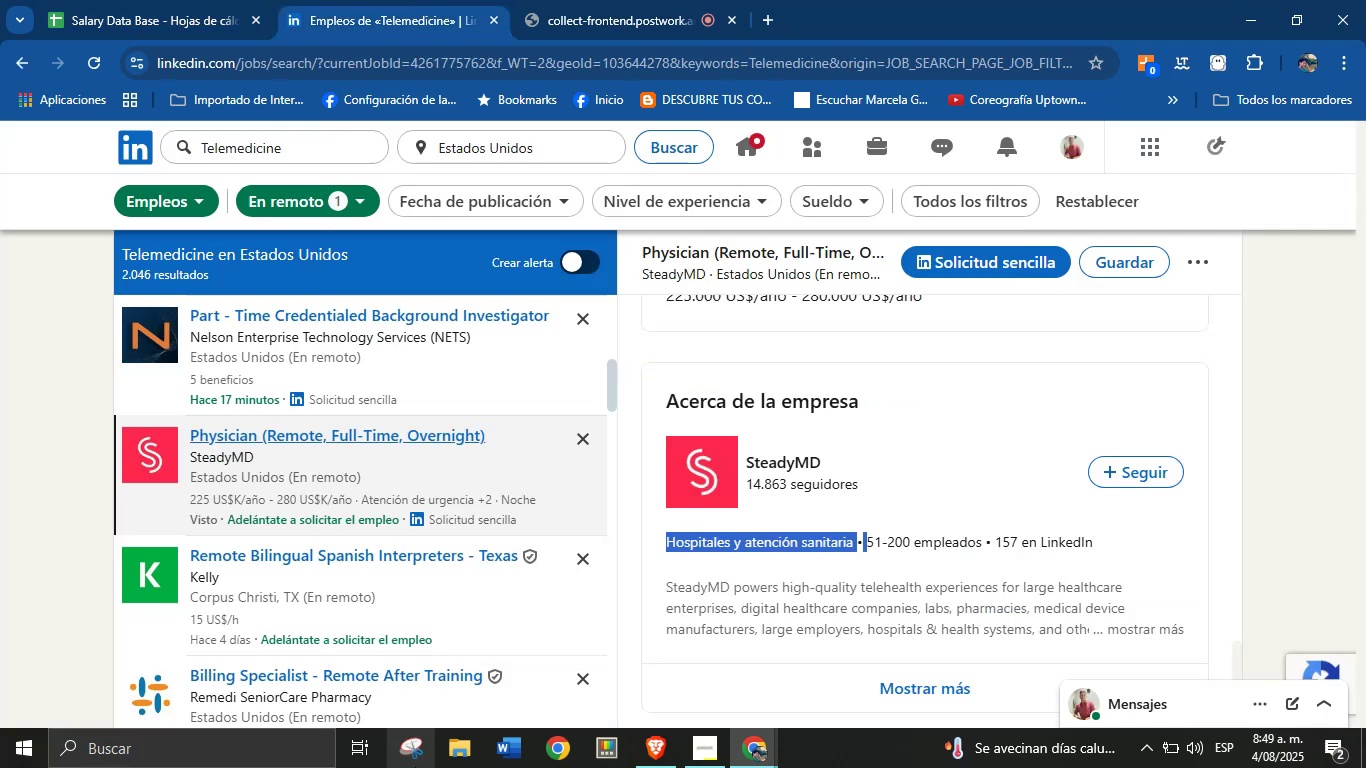 
scroll: coordinate [383, 550], scroll_direction: down, amount: 1.0
 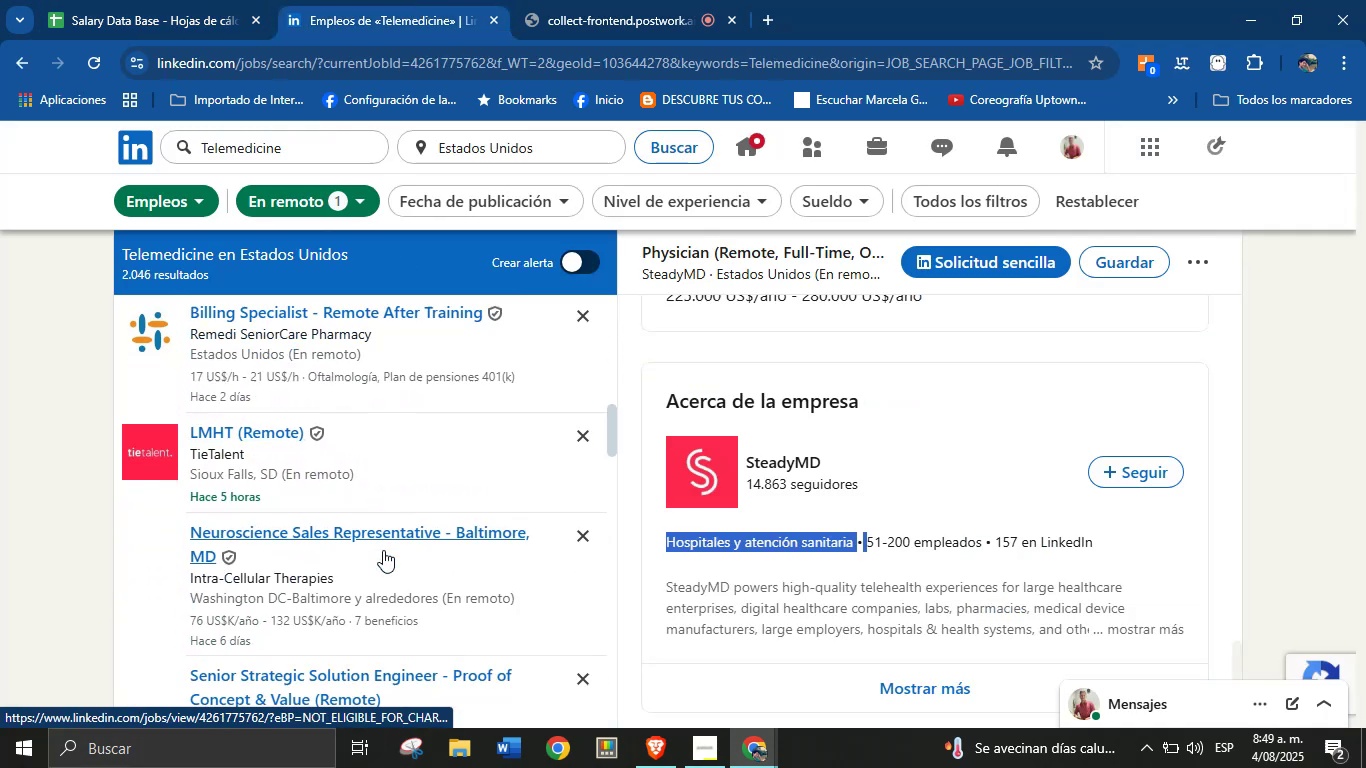 
scroll: coordinate [383, 550], scroll_direction: up, amount: 2.0
 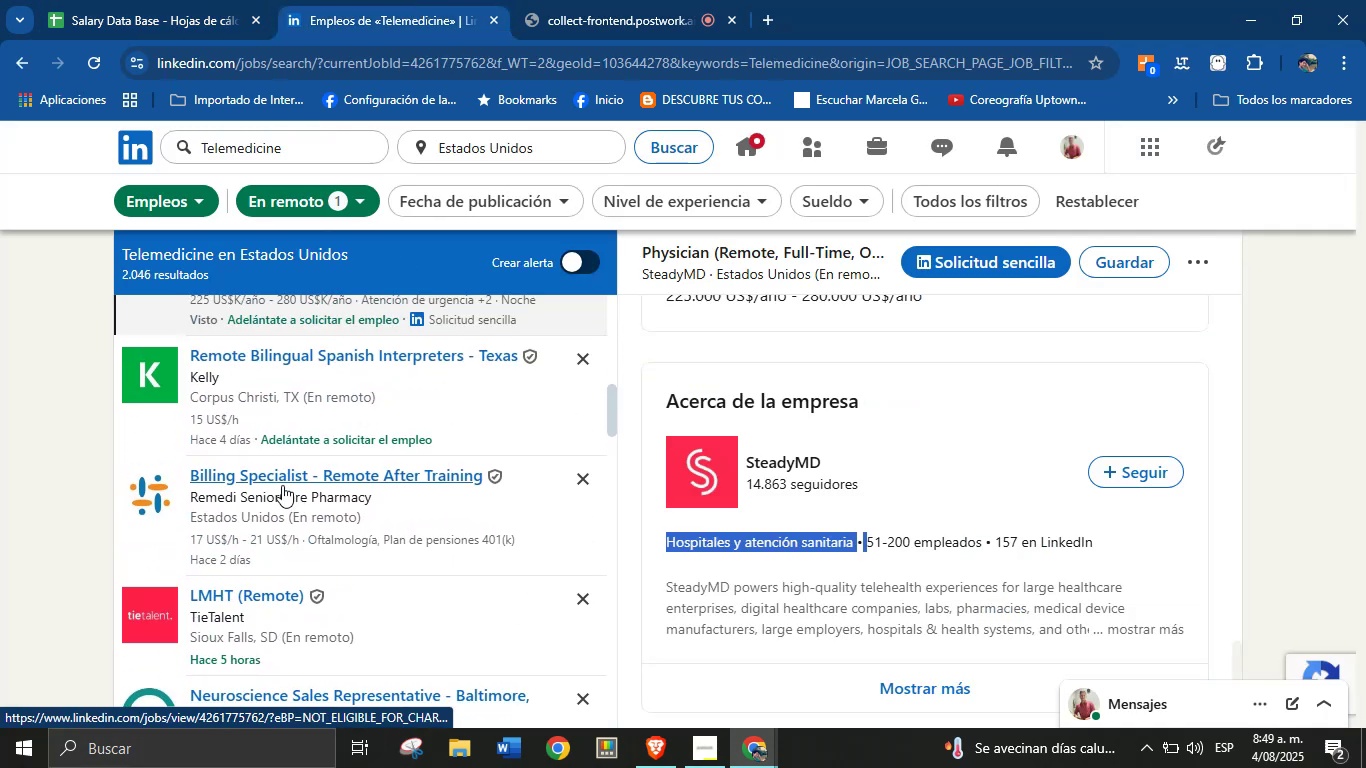 
left_click([282, 482])
 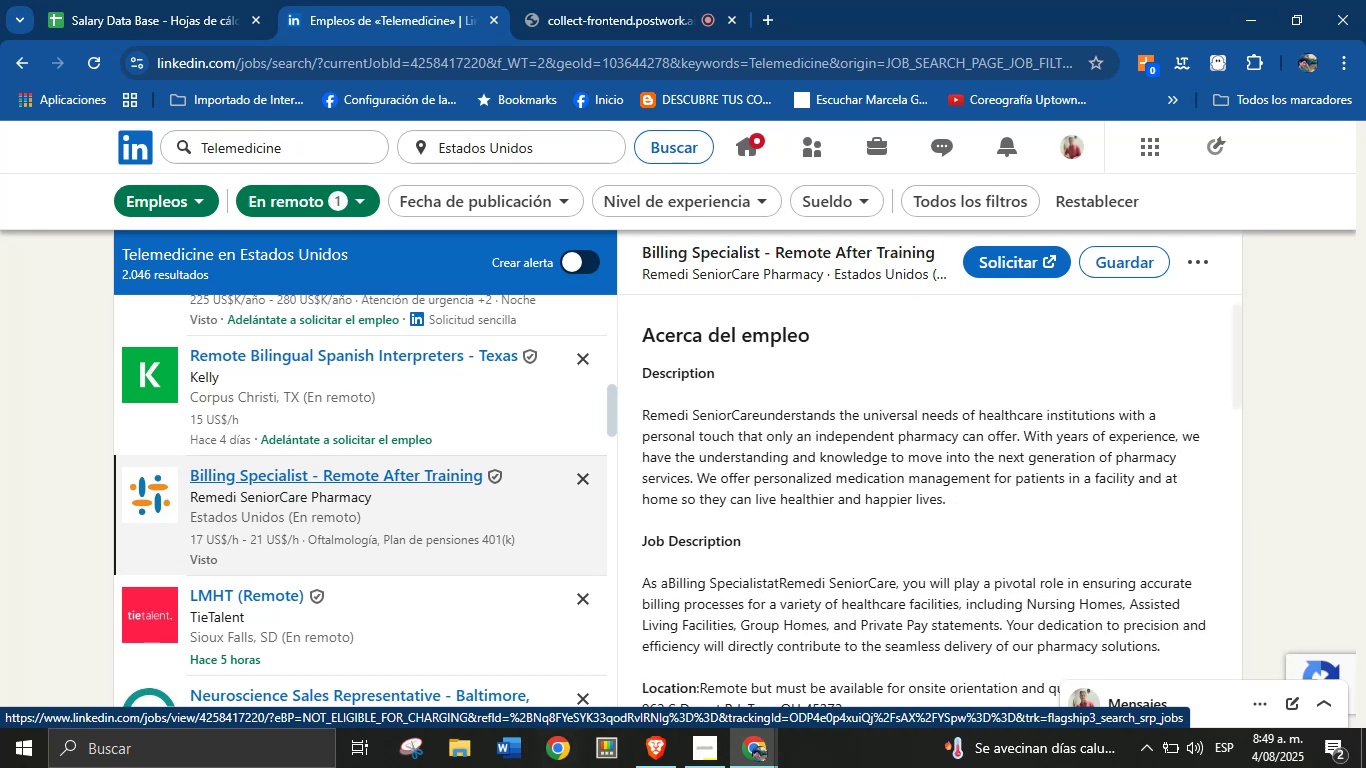 
scroll: coordinate [1041, 242], scroll_direction: up, amount: 7.0
 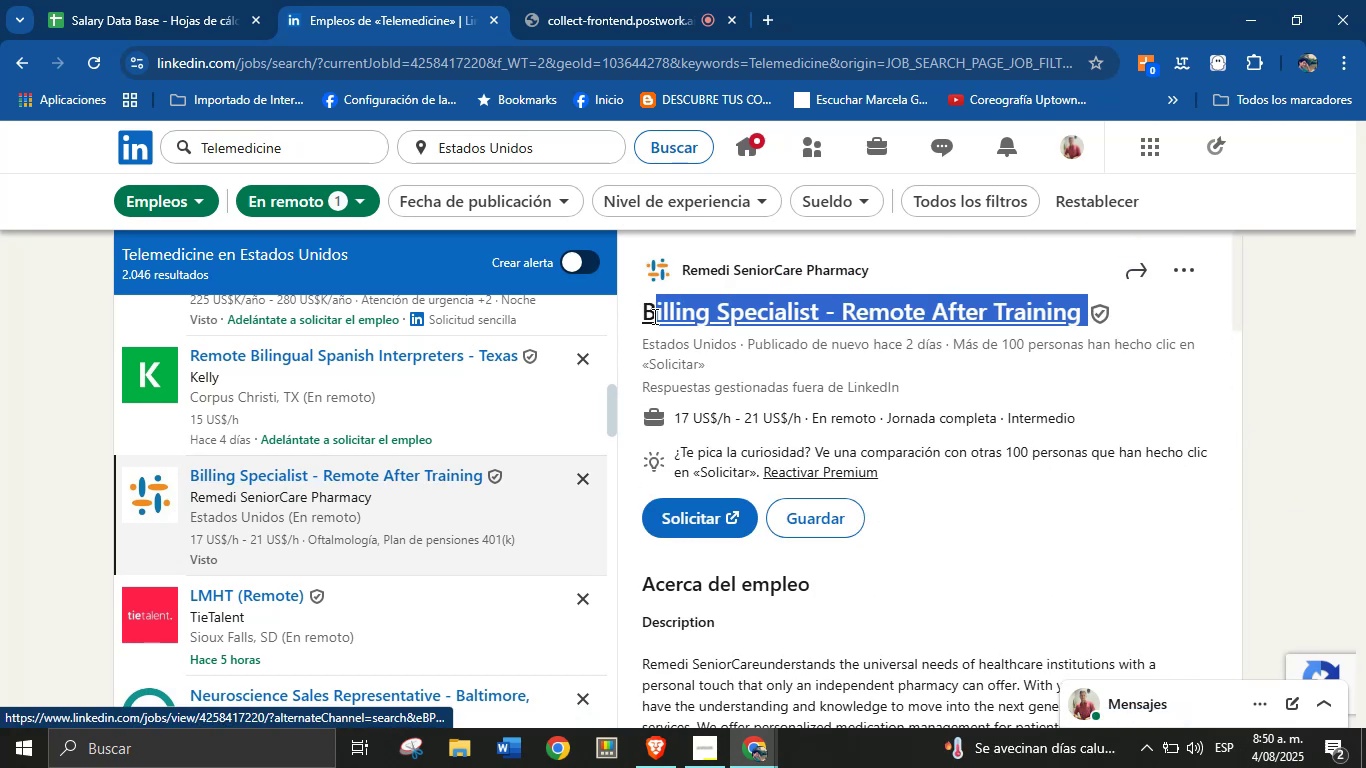 
key(Control+C)
 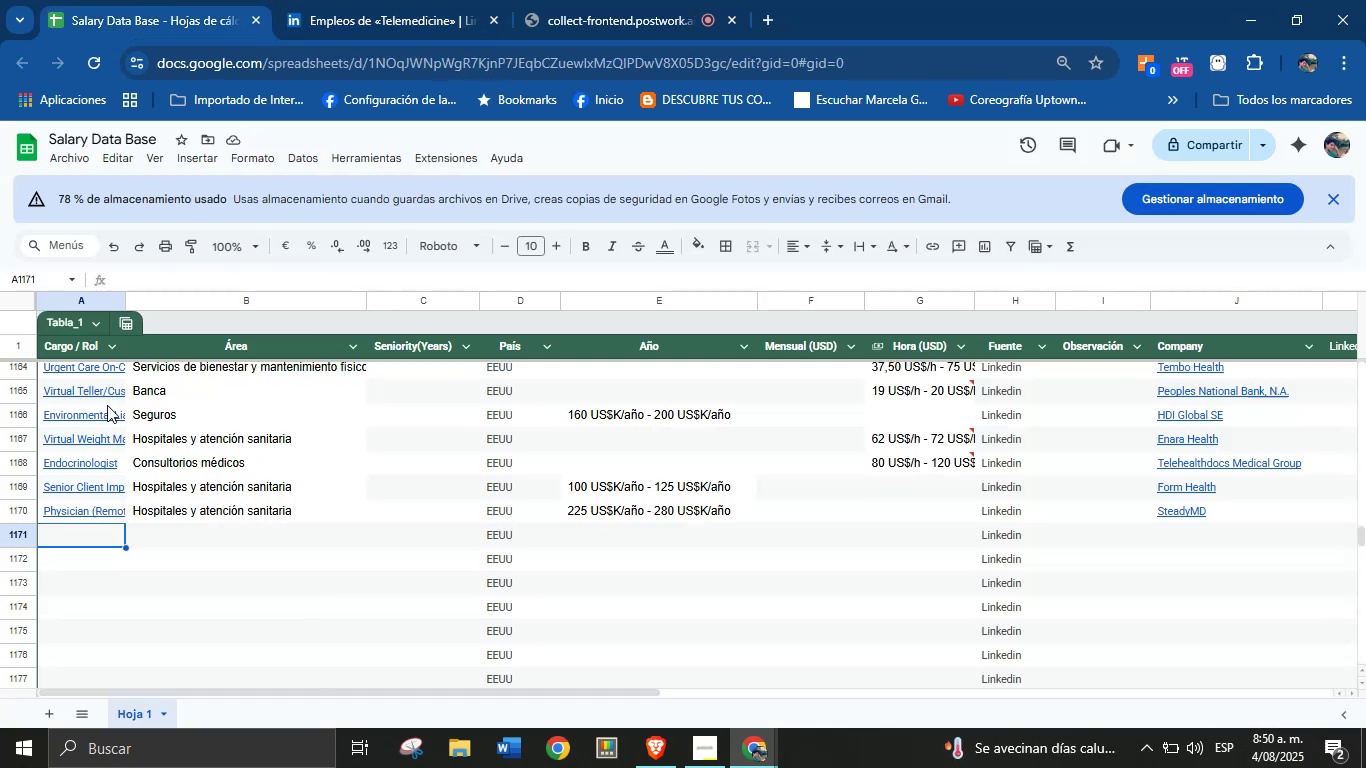 
left_click([97, 543])
 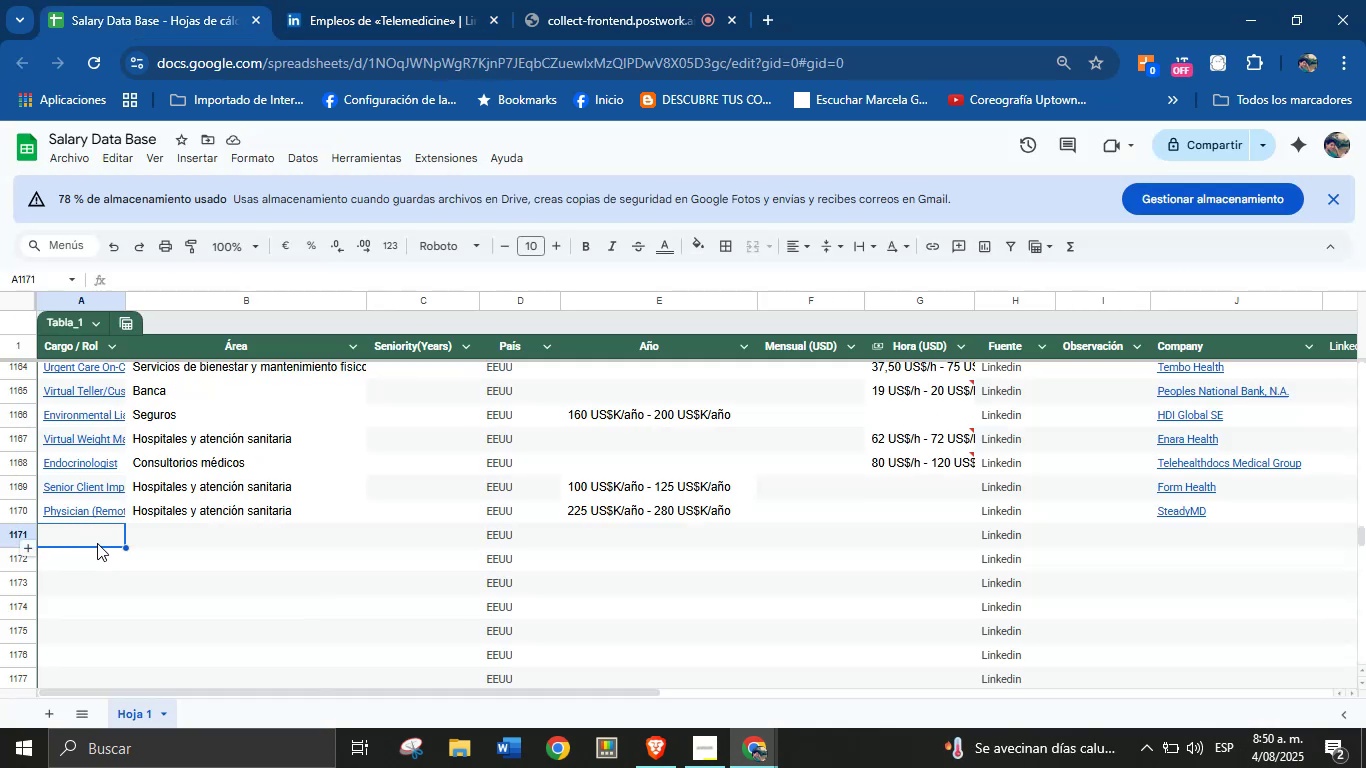 
key(Control+V)
 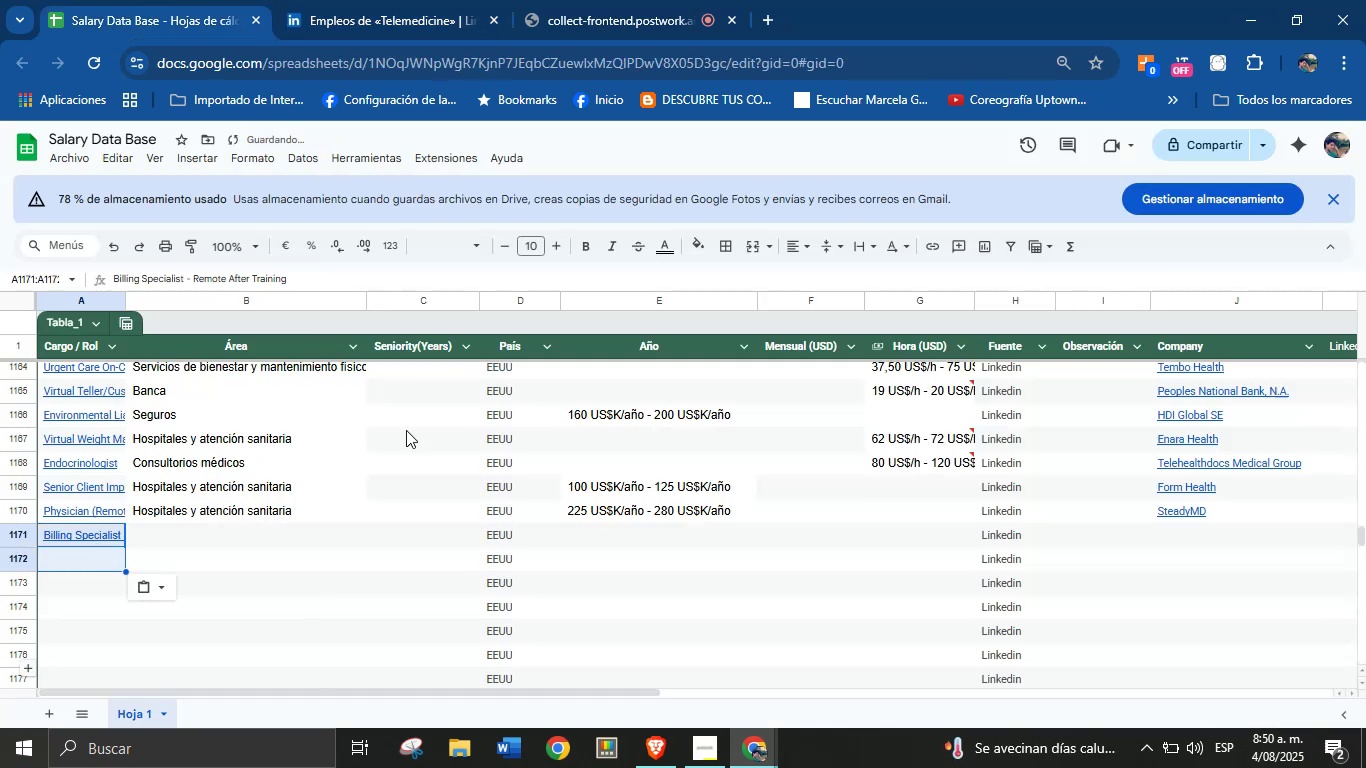 
left_click([313, 0])
 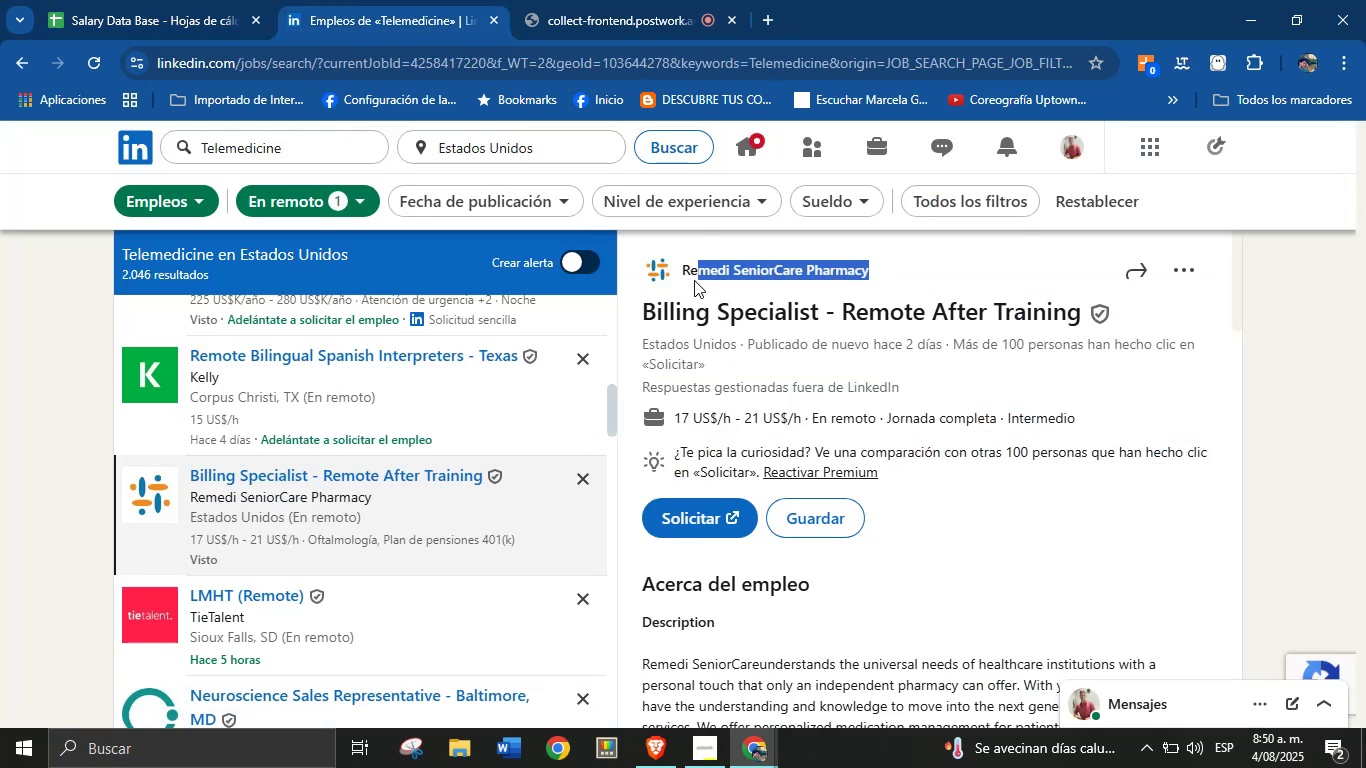 
key(Control+C)
 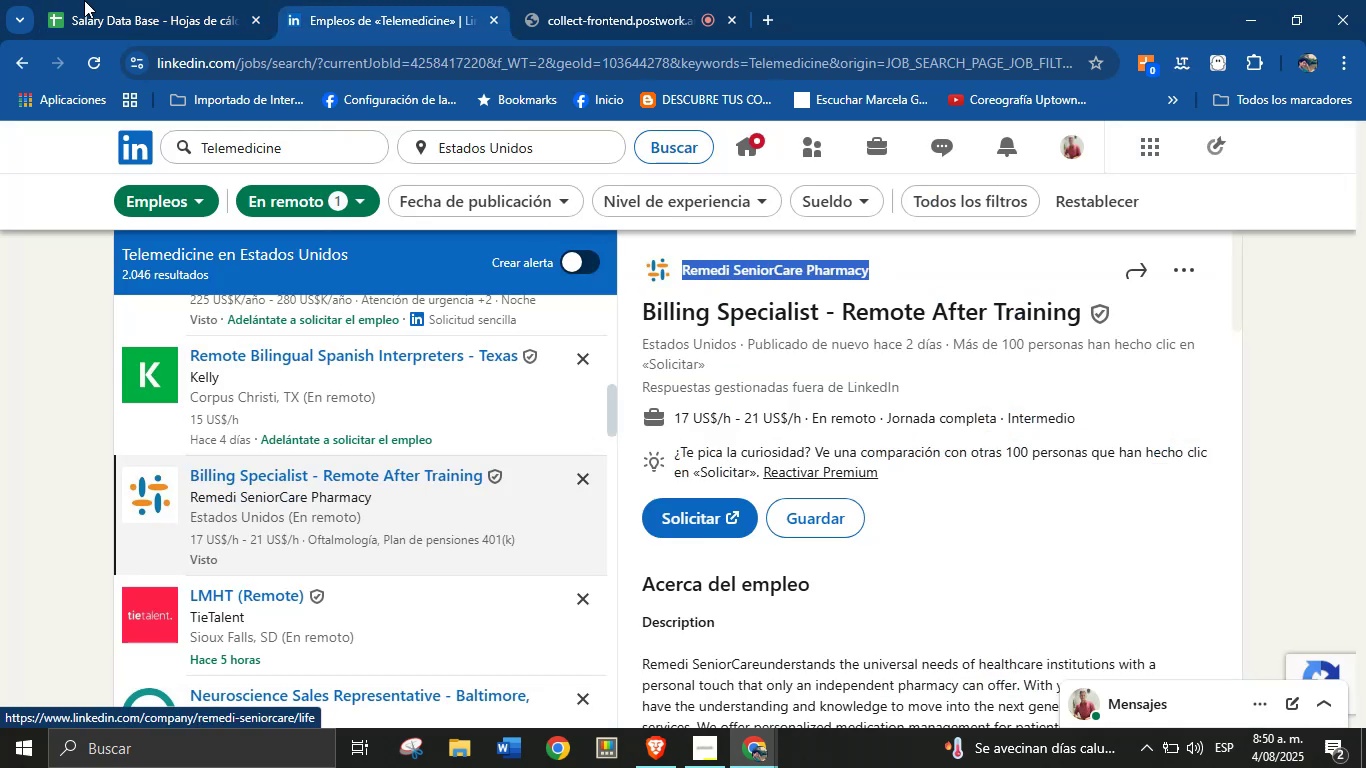 
left_click([102, 0])
 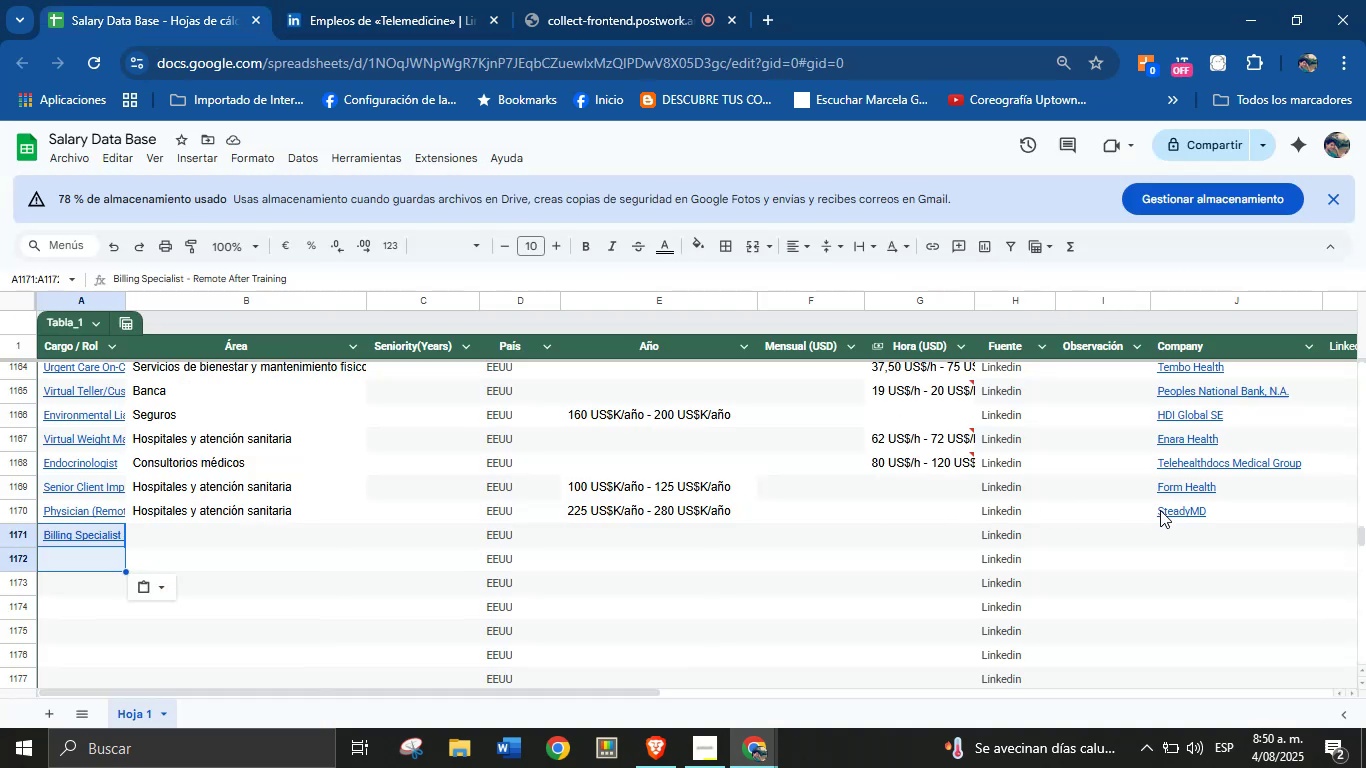 
left_click([1169, 532])
 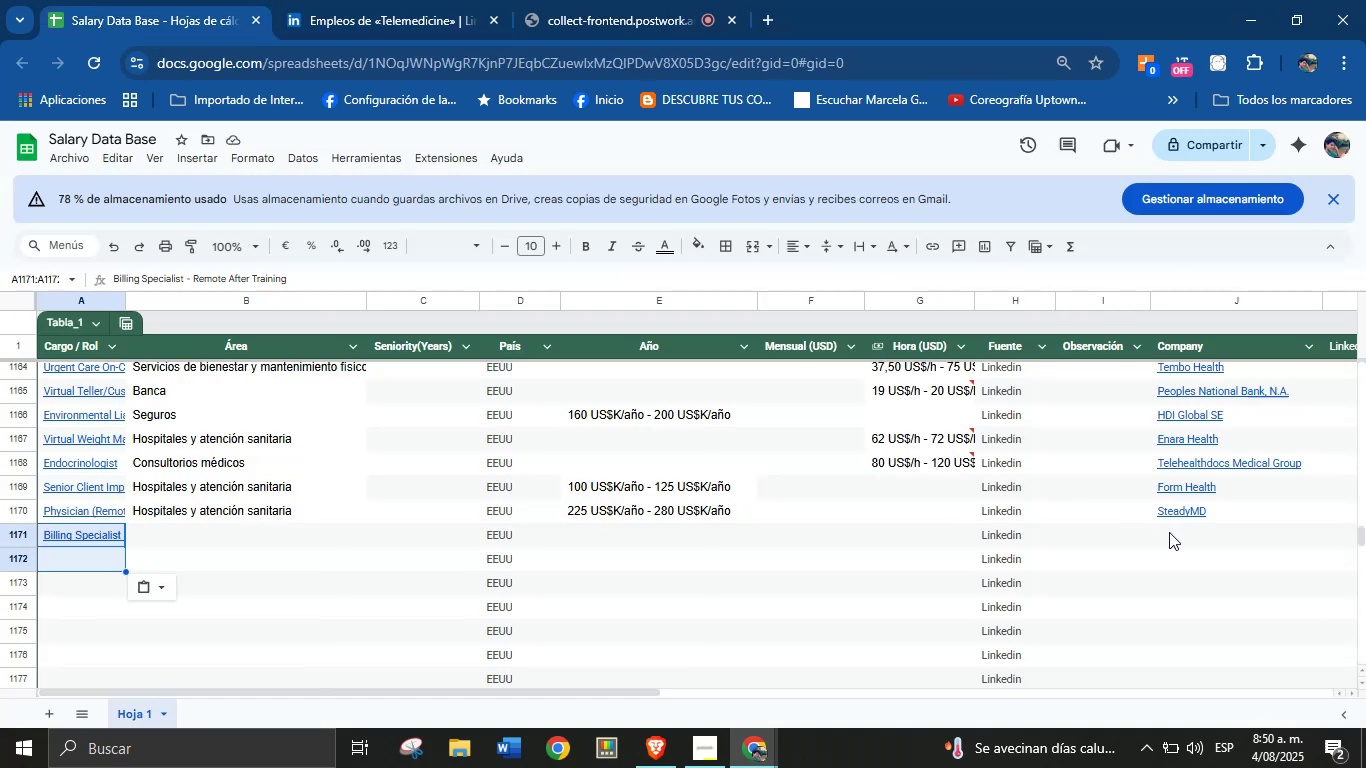 
key(Control+V)
 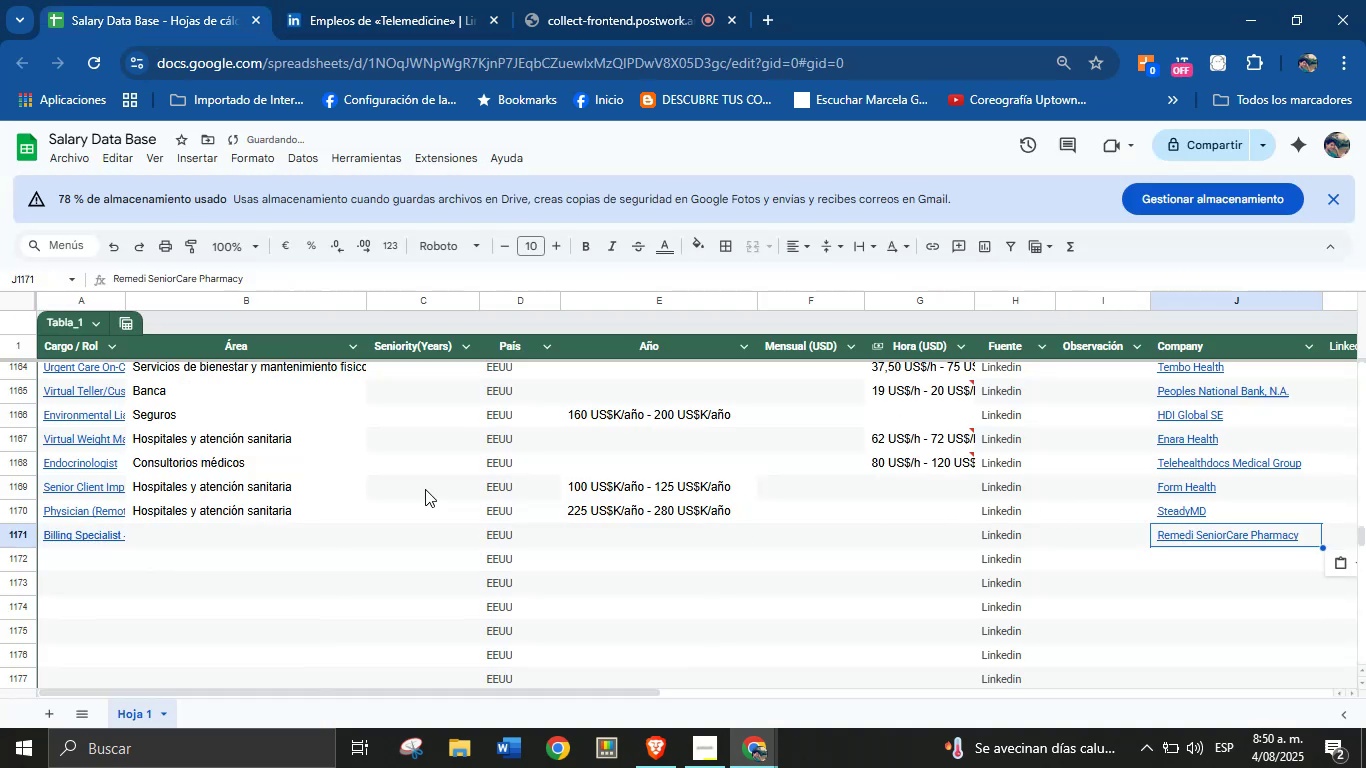 
left_click([371, 0])
 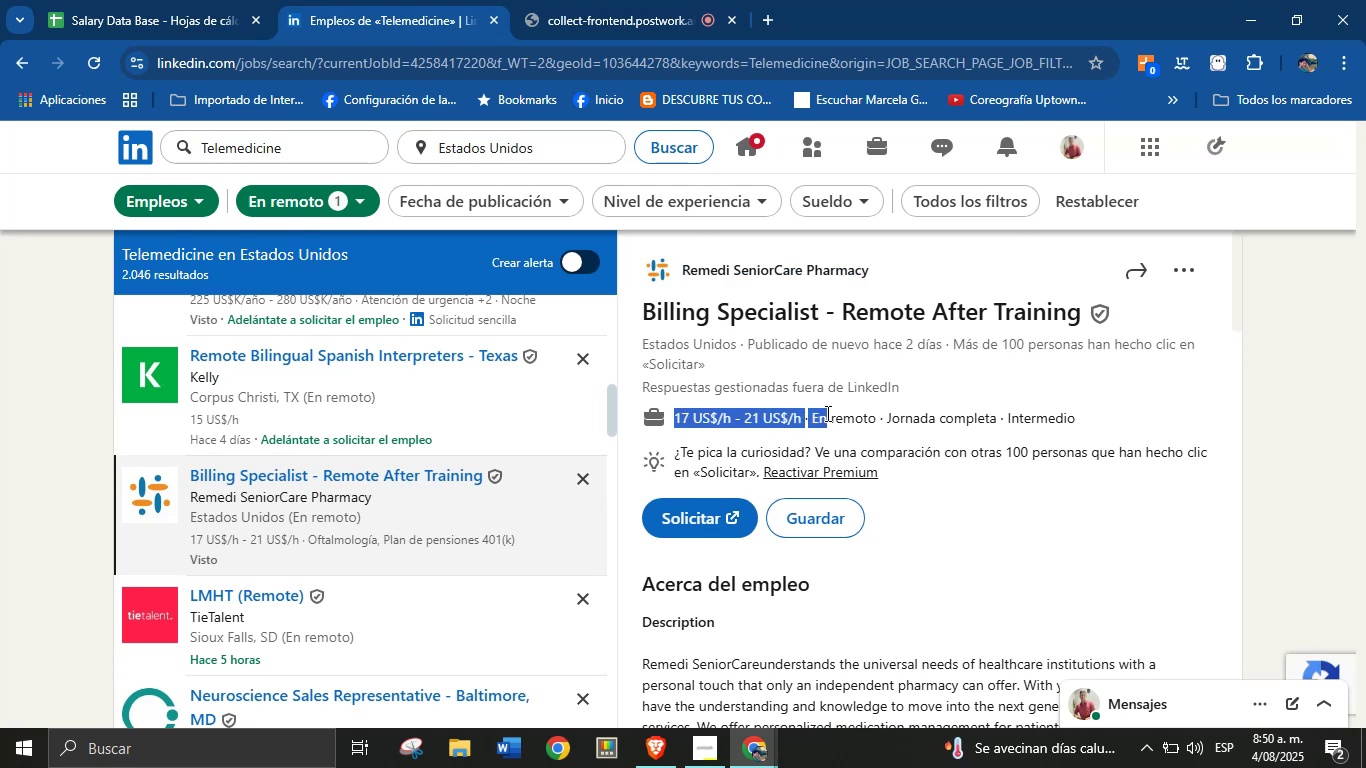 
wait(5.86)
 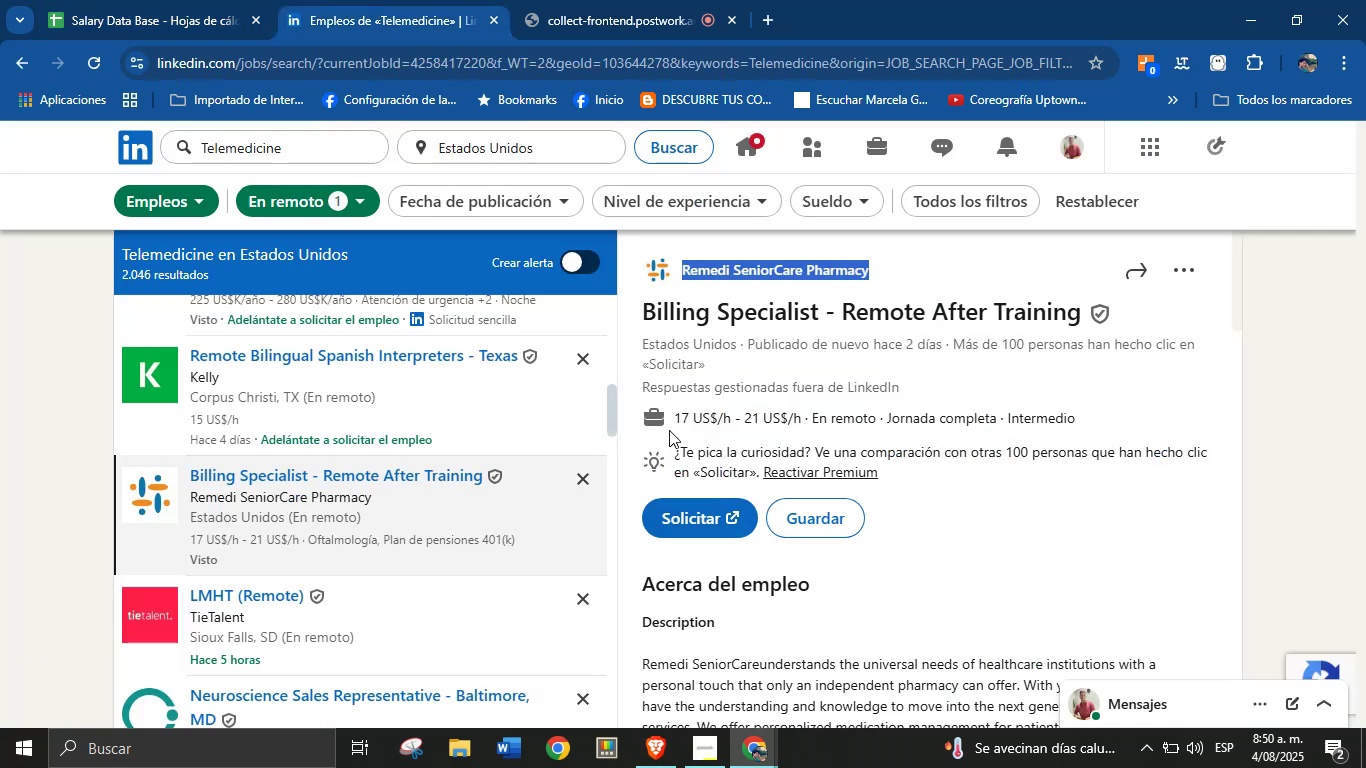 
key(Control+C)
 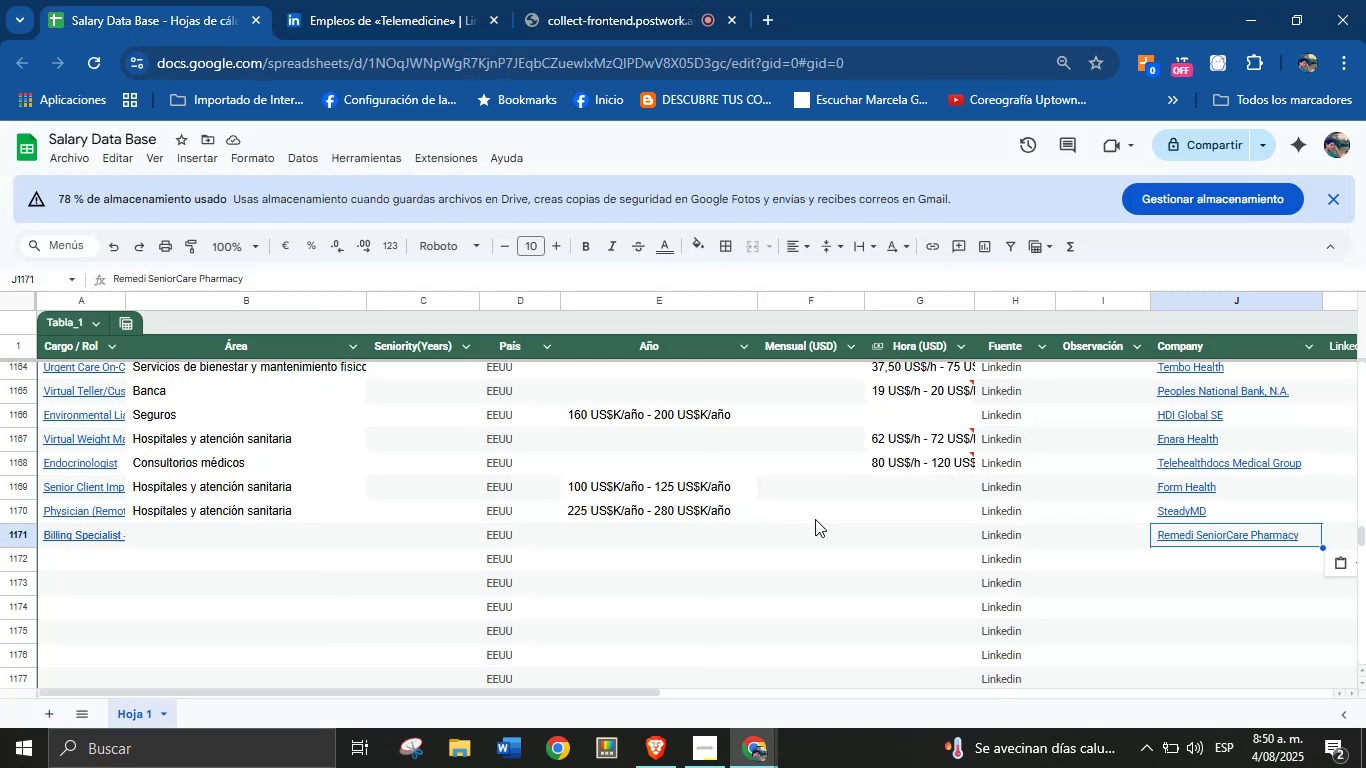 
double_click([970, 541])
 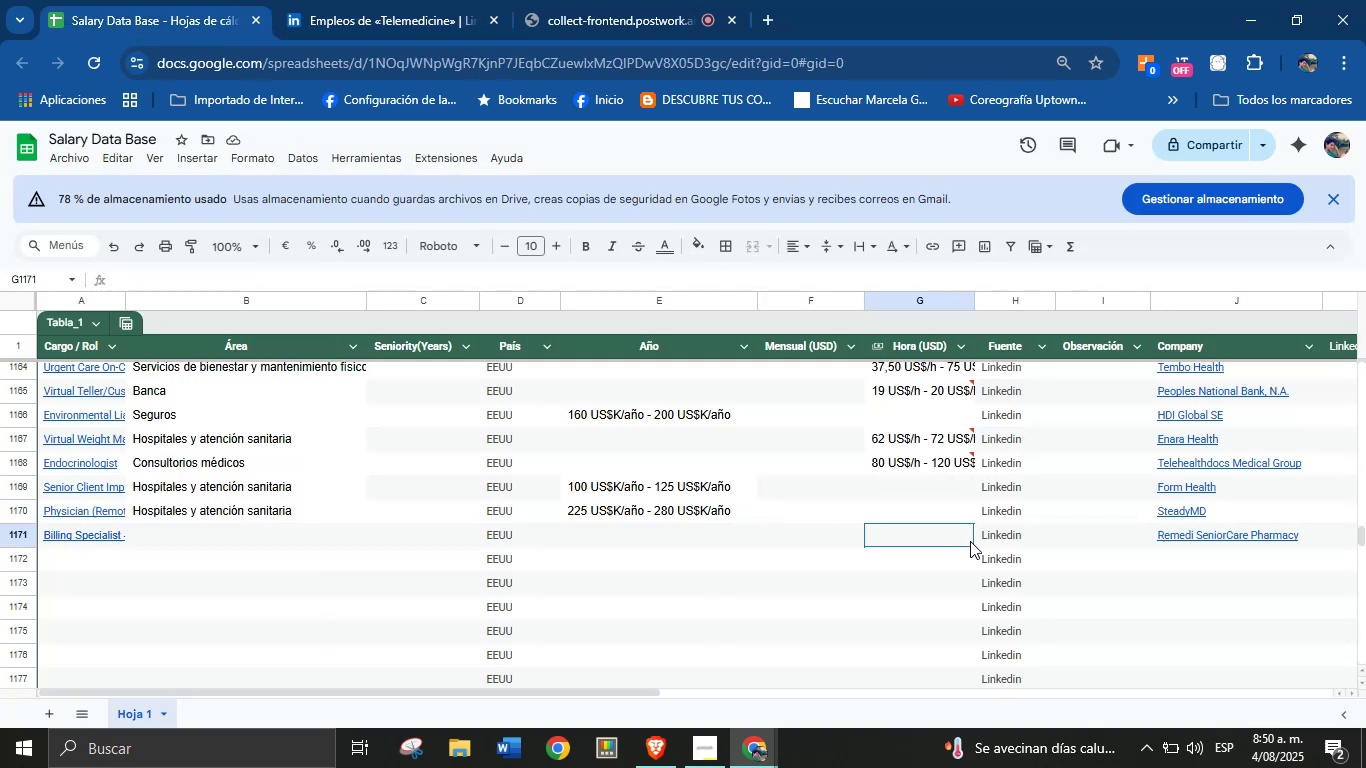 
key(Control+V)
 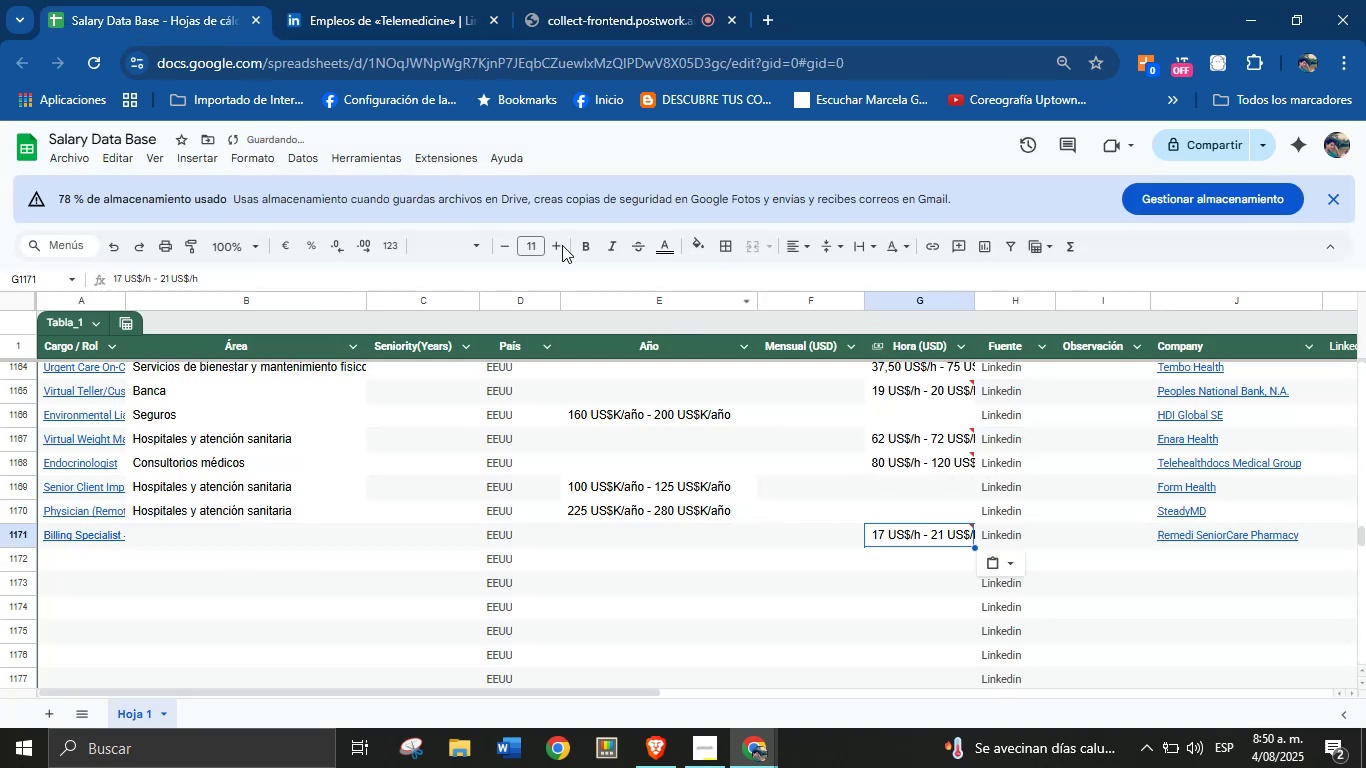 
left_click([354, 0])
 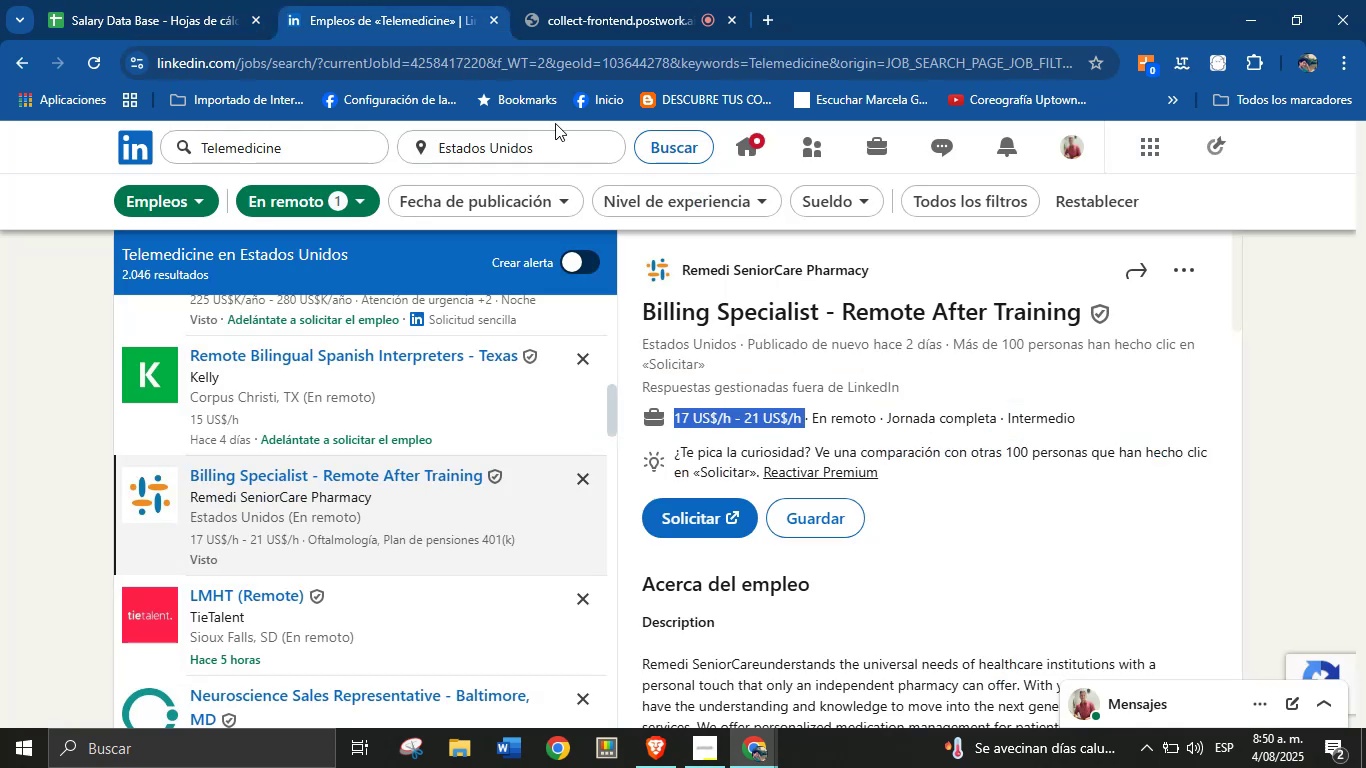 
scroll: coordinate [886, 454], scroll_direction: down, amount: 25.0
 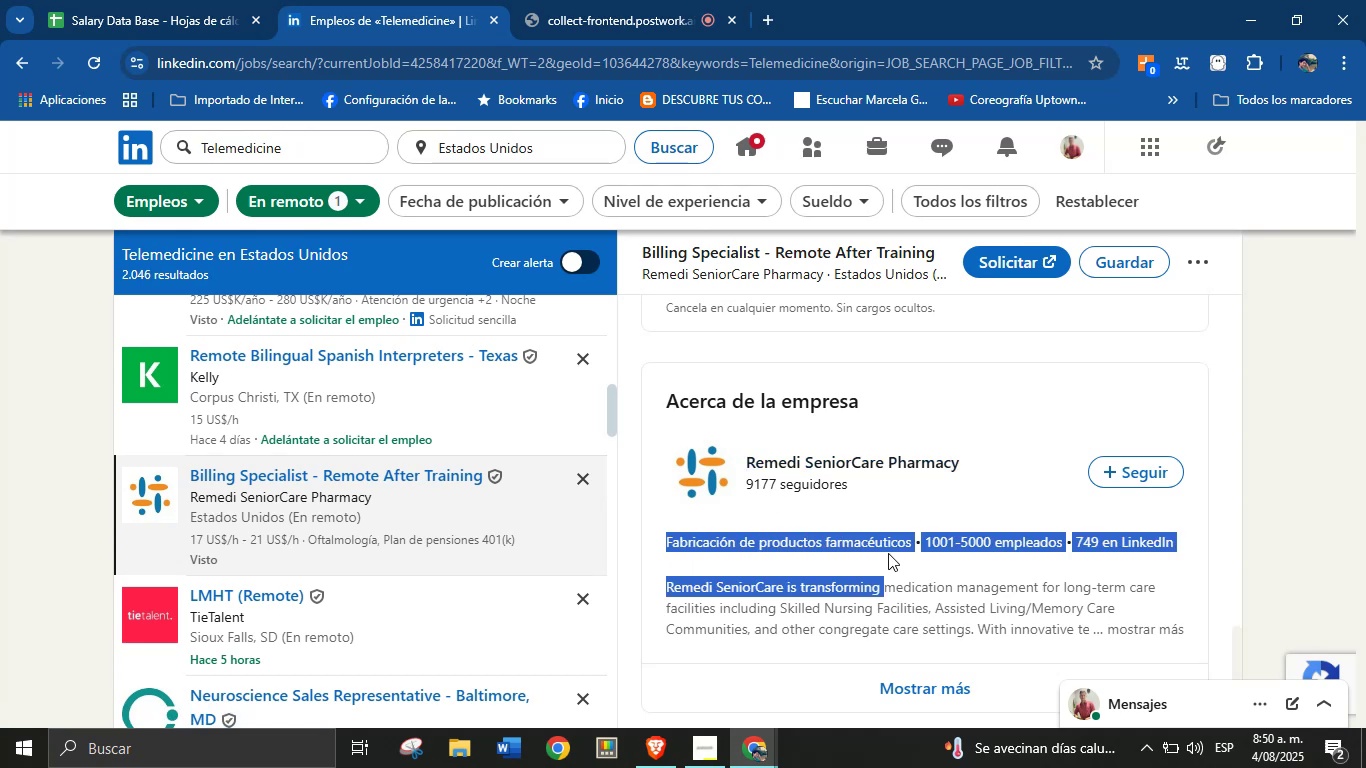 
key(Control+C)
 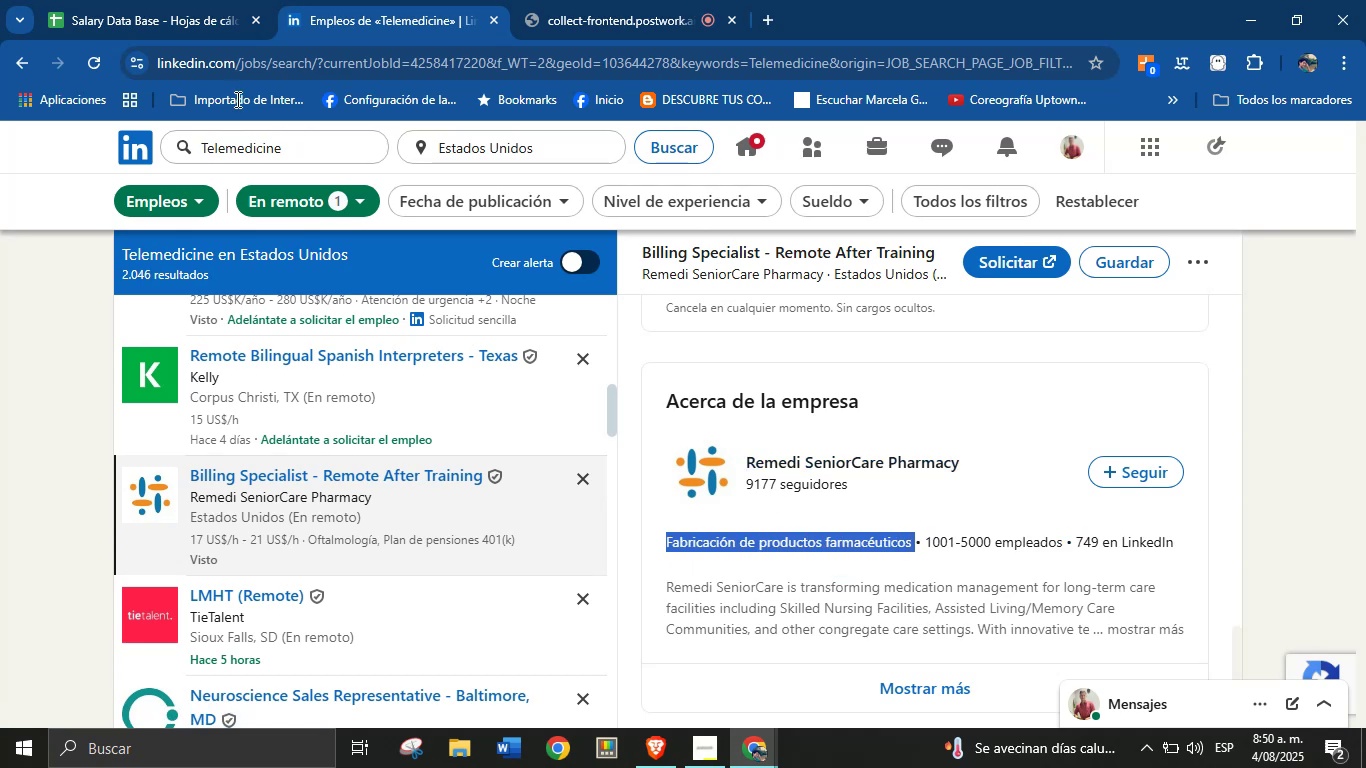 
left_click([166, 0])
 